 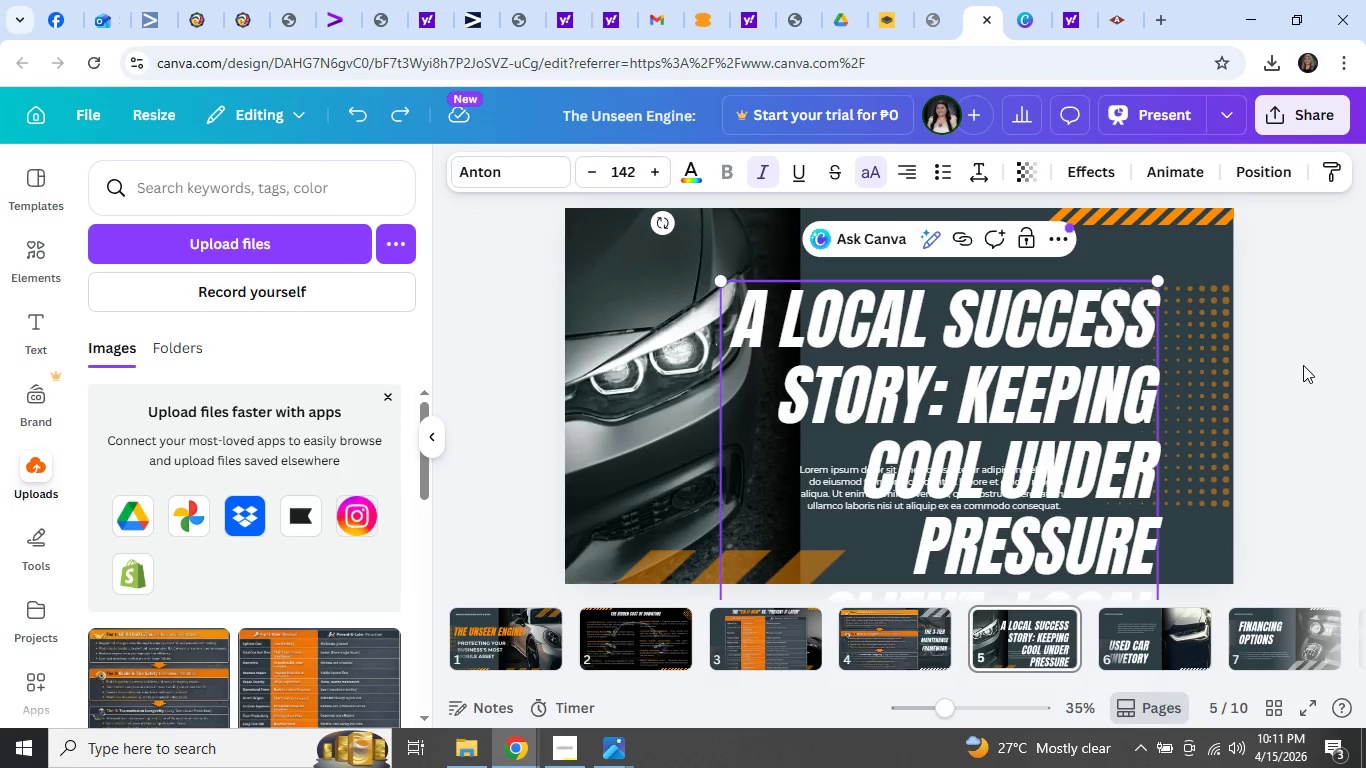 
key(Control+Z)
 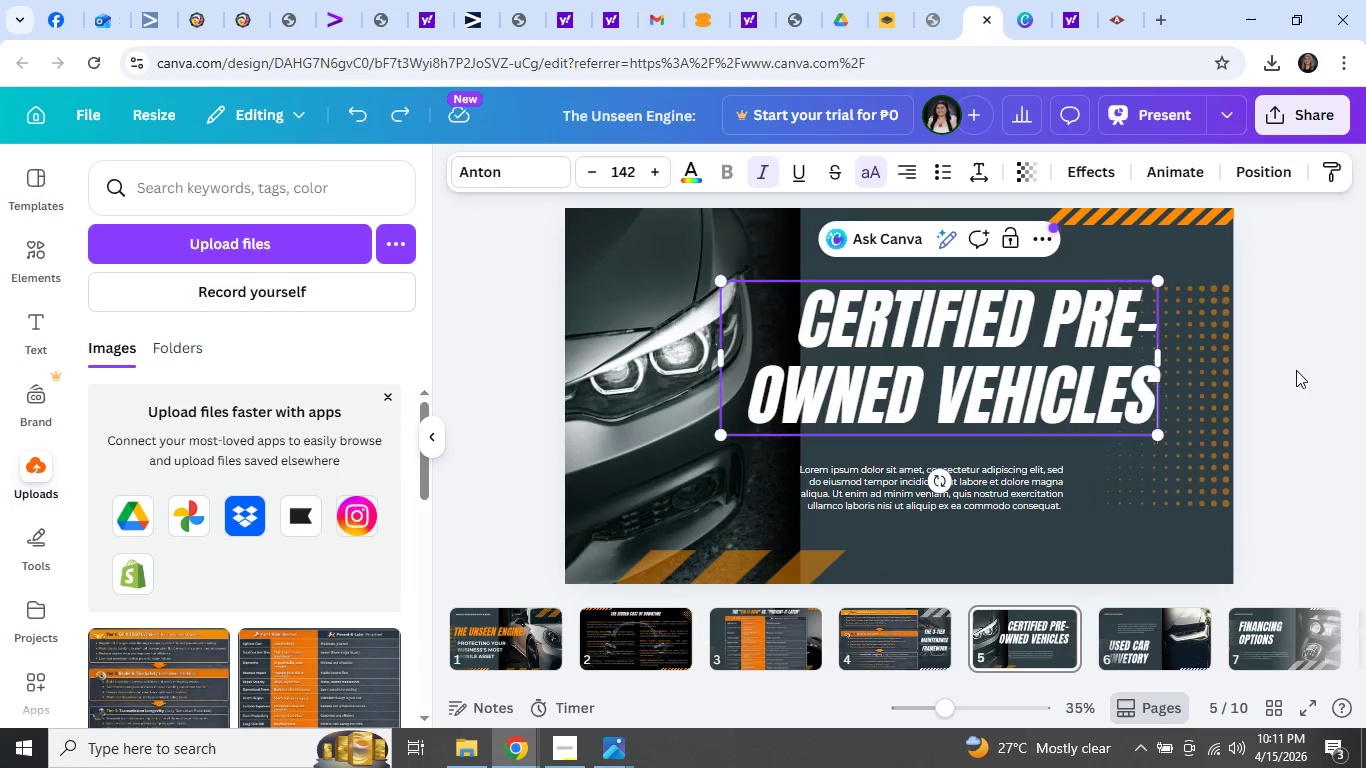 
key(Control+Z)
 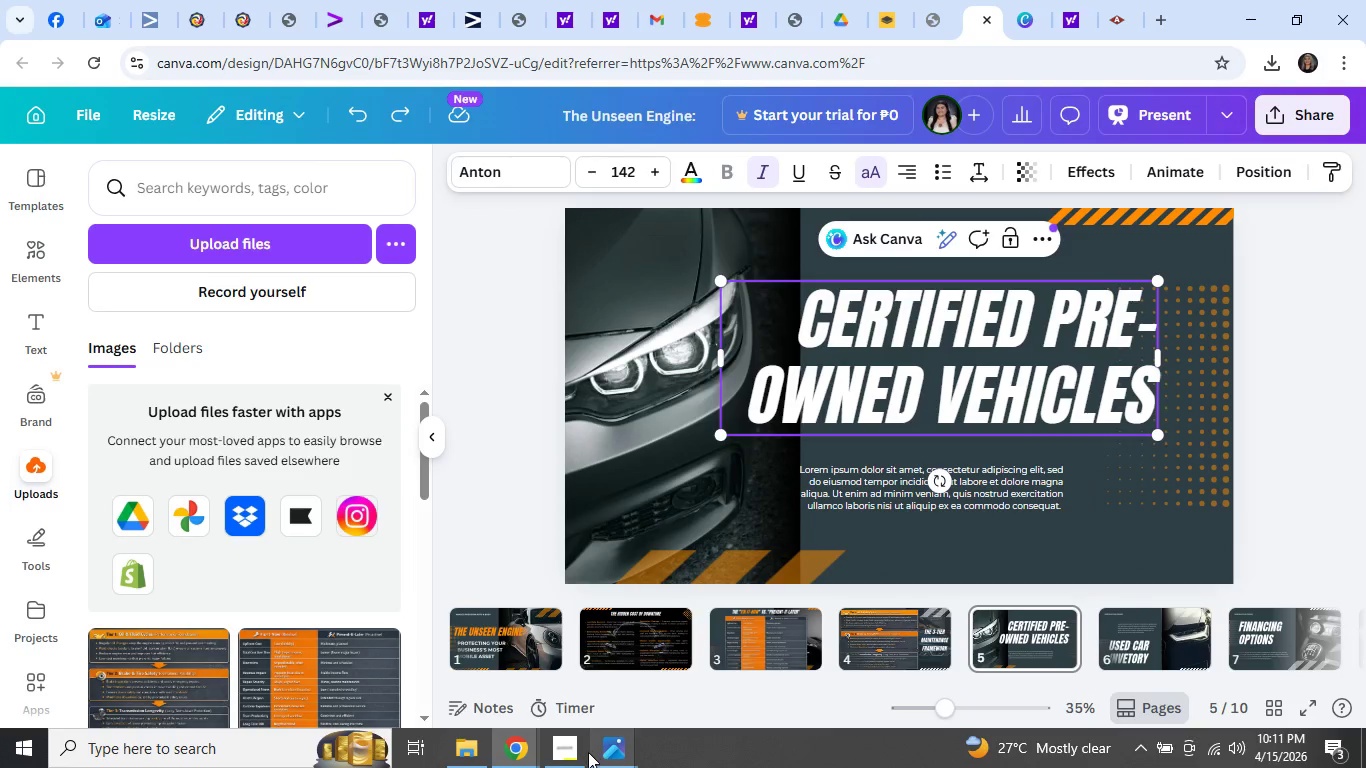 
left_click([566, 752])
 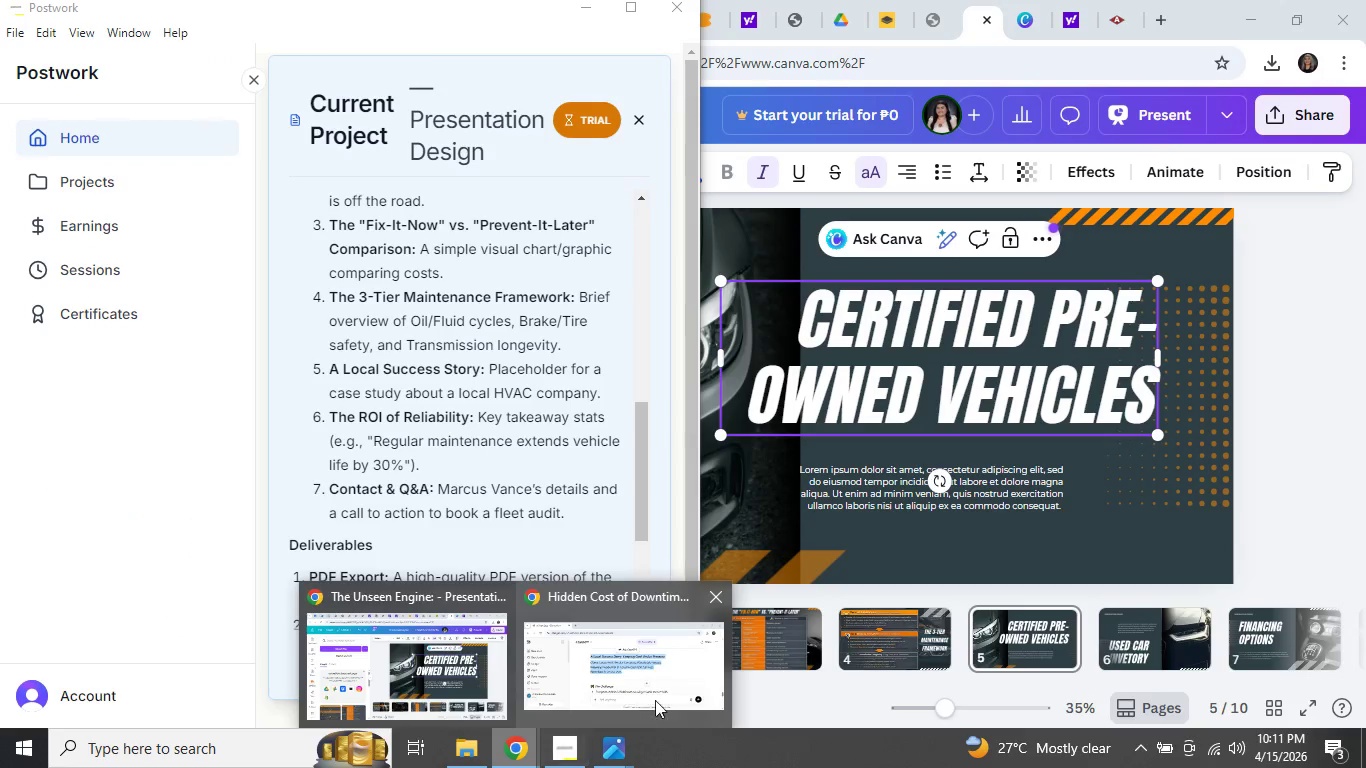 
left_click([676, 540])
 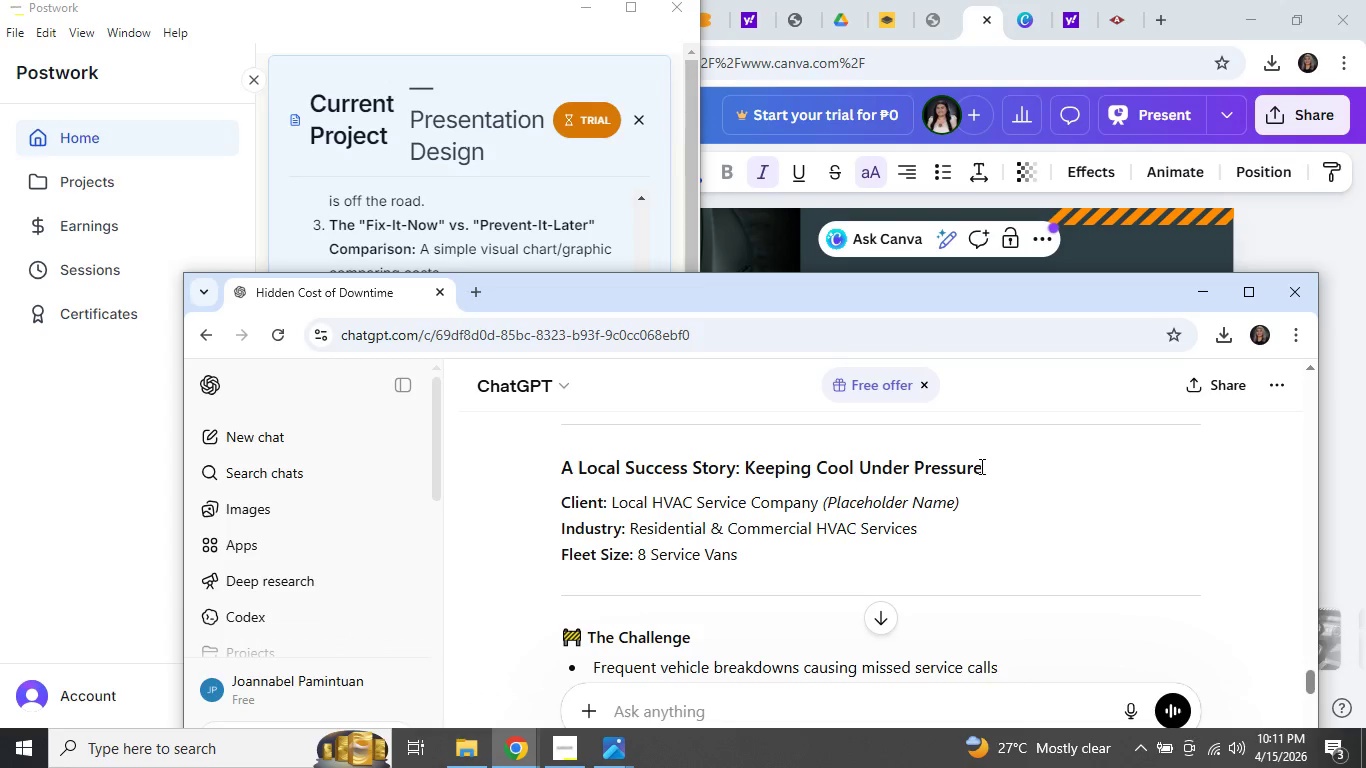 
left_click_drag(start_coordinate=[986, 466], to_coordinate=[563, 471])
 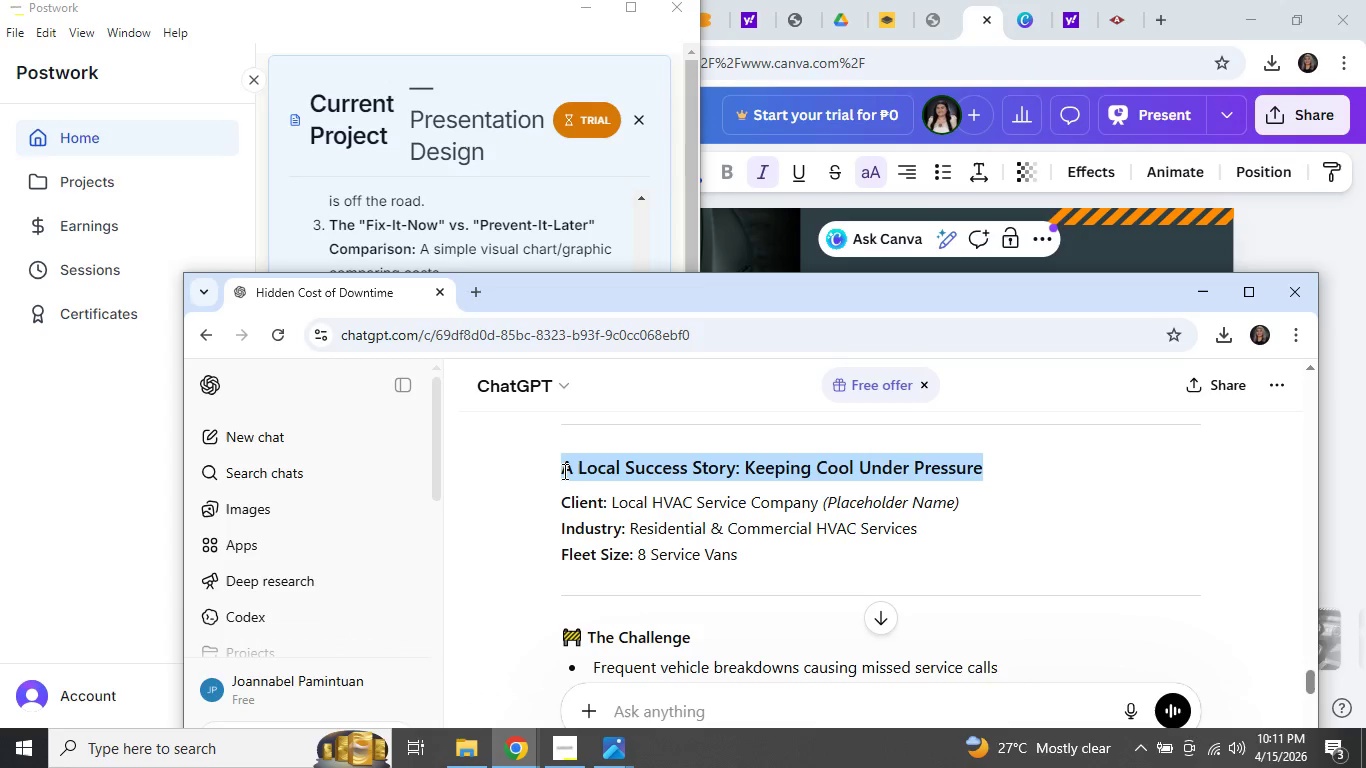 
key(Control+C)
 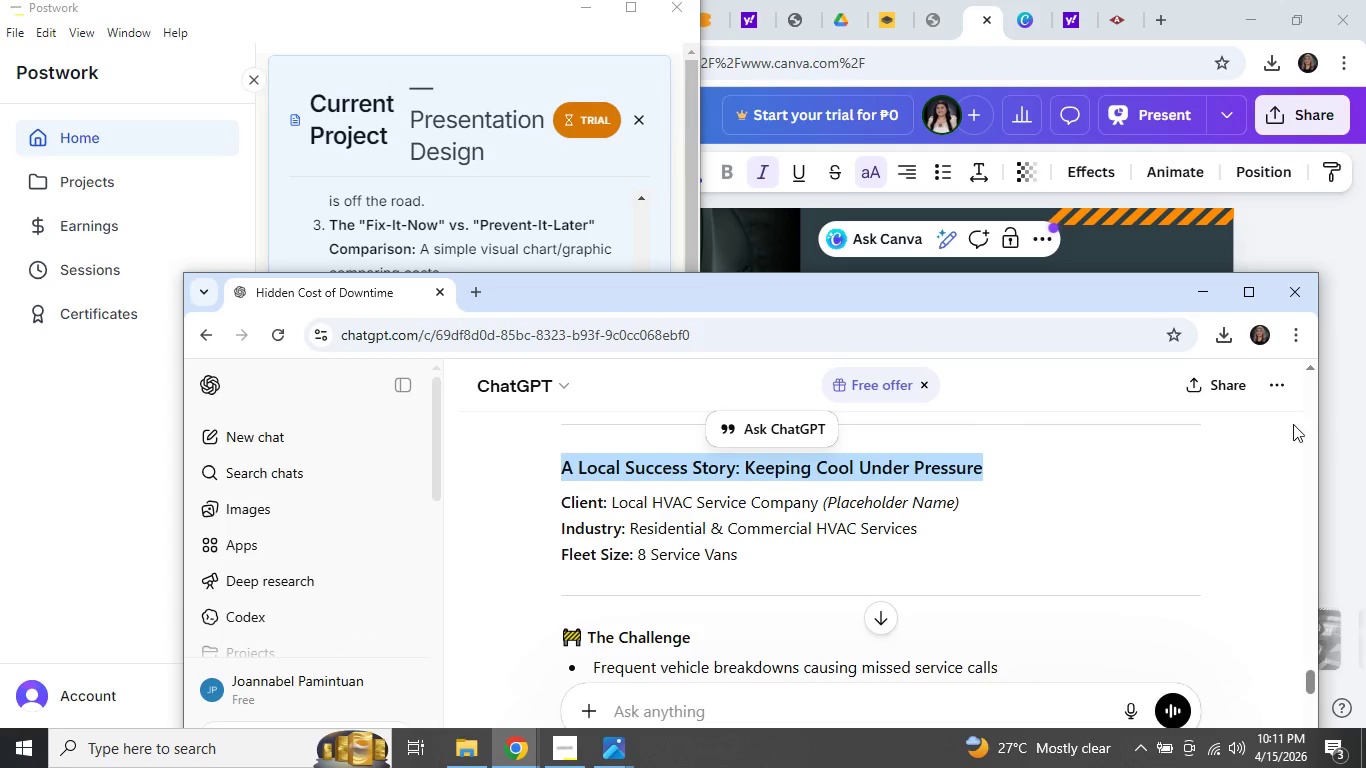 
key(Control+C)
 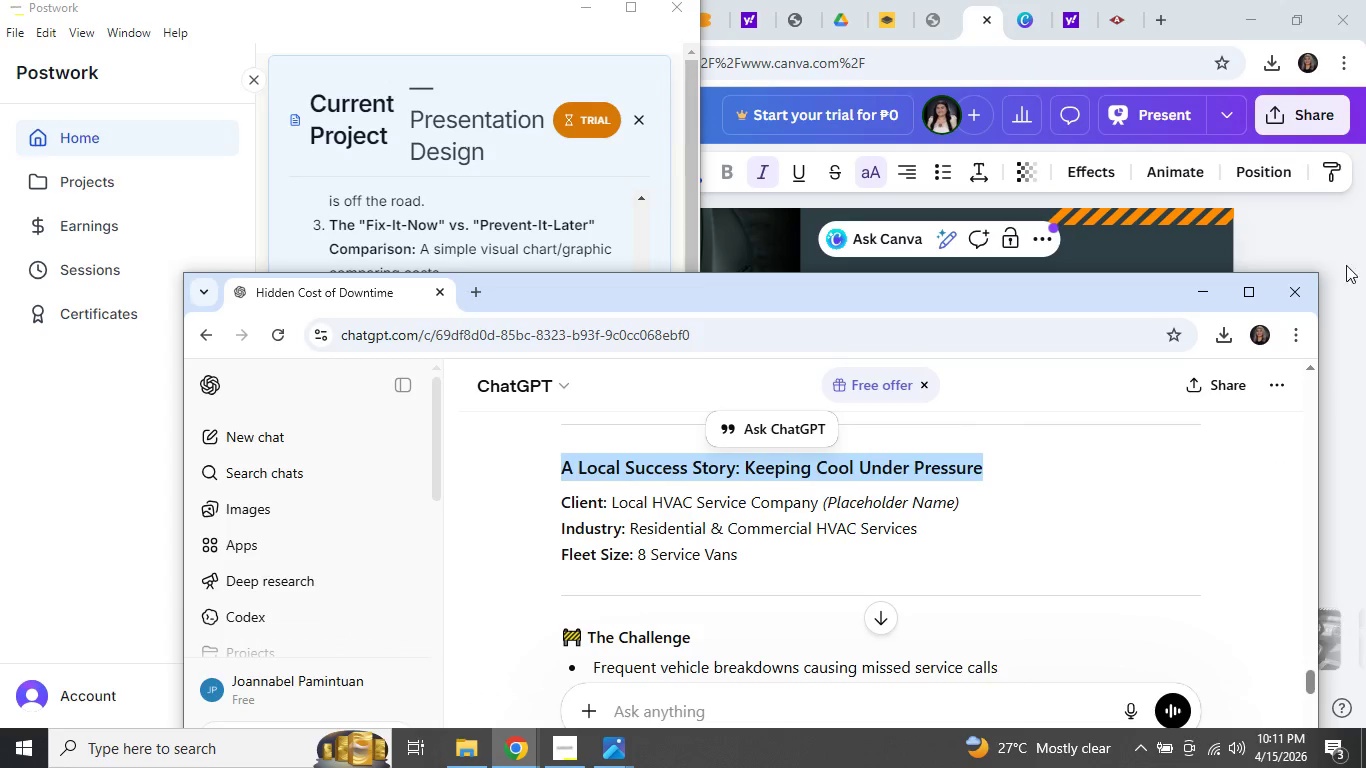 
left_click([1334, 265])
 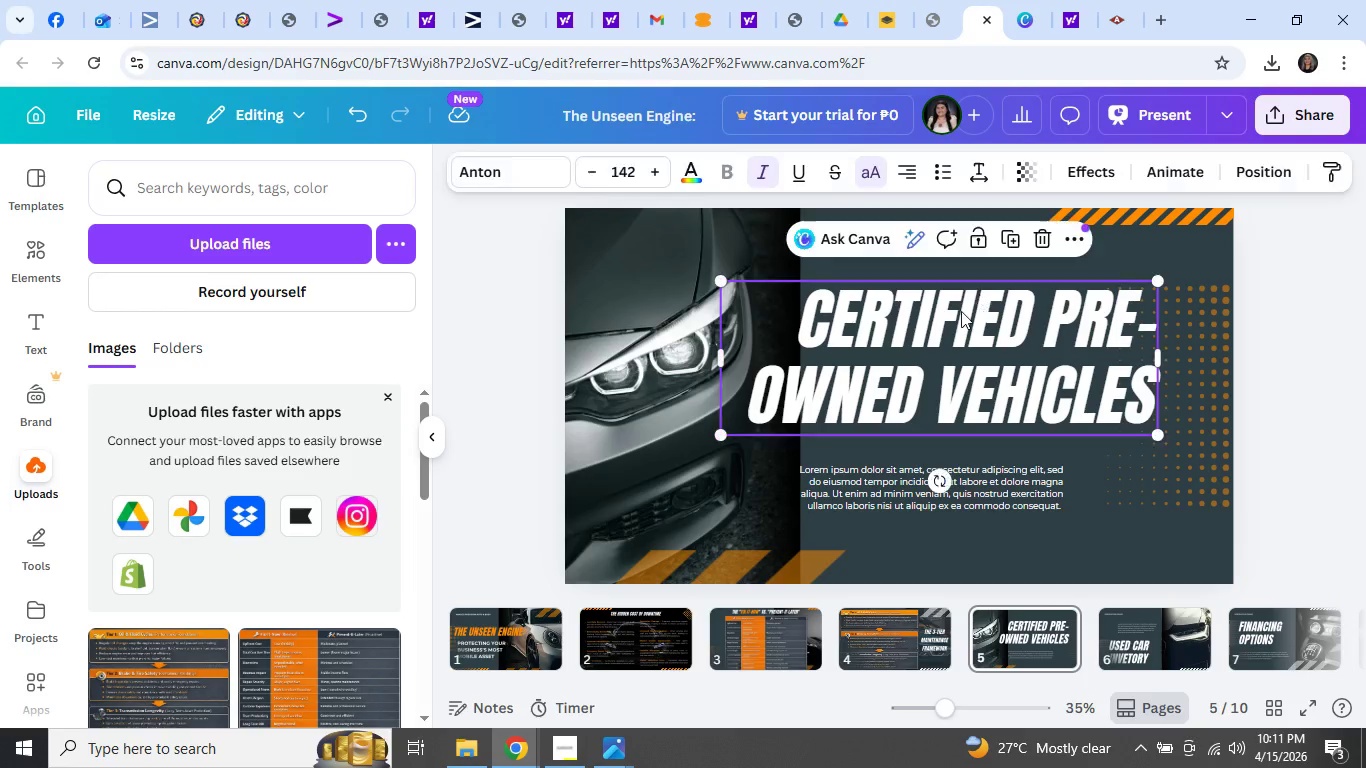 
double_click([961, 311])
 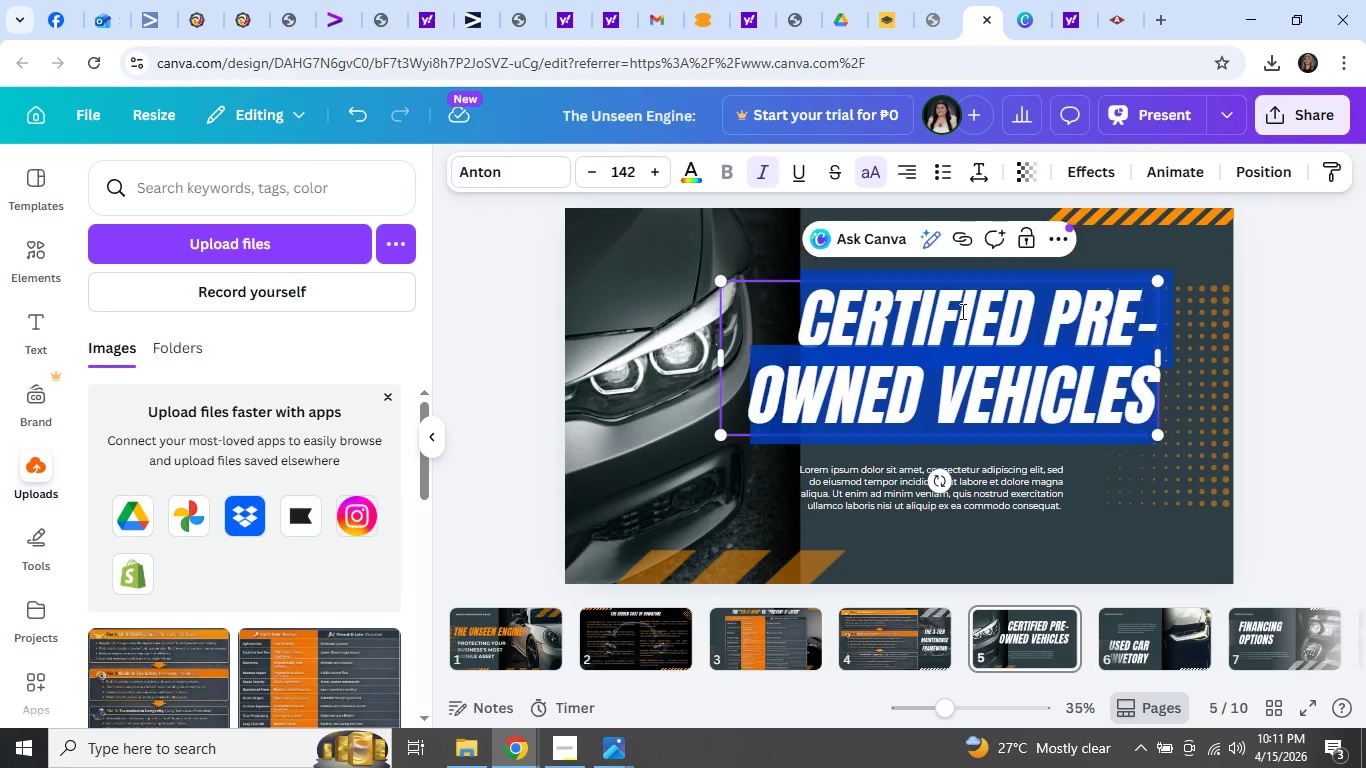 
key(Control+A)
 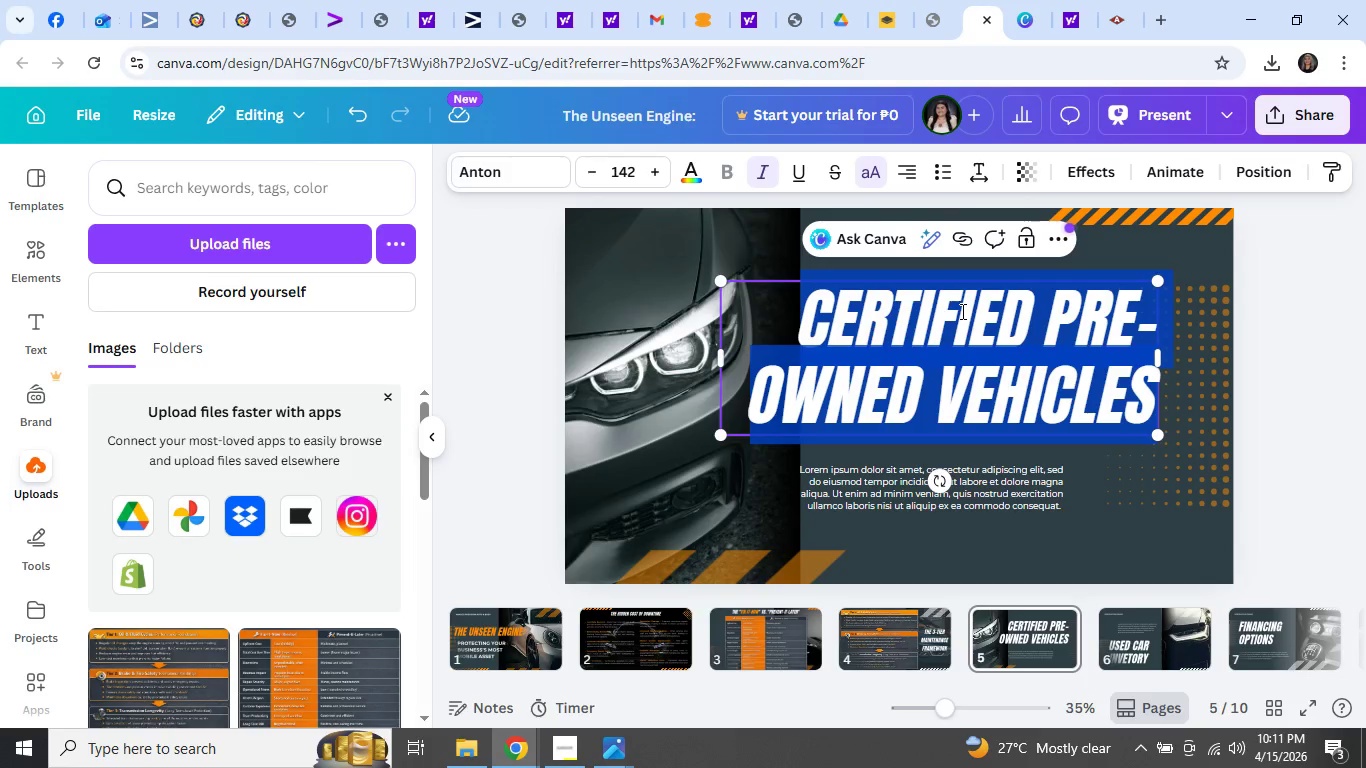 
key(Control+V)
 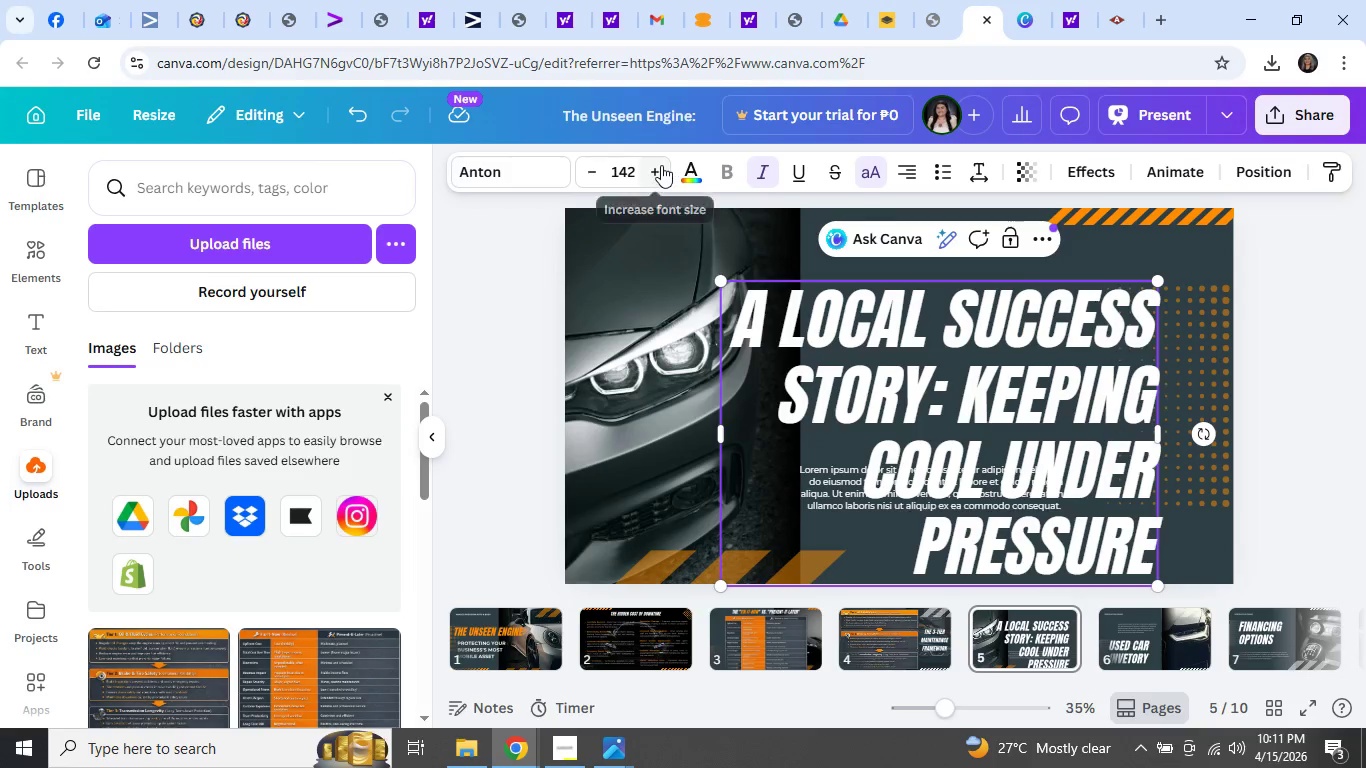 
left_click([628, 158])
 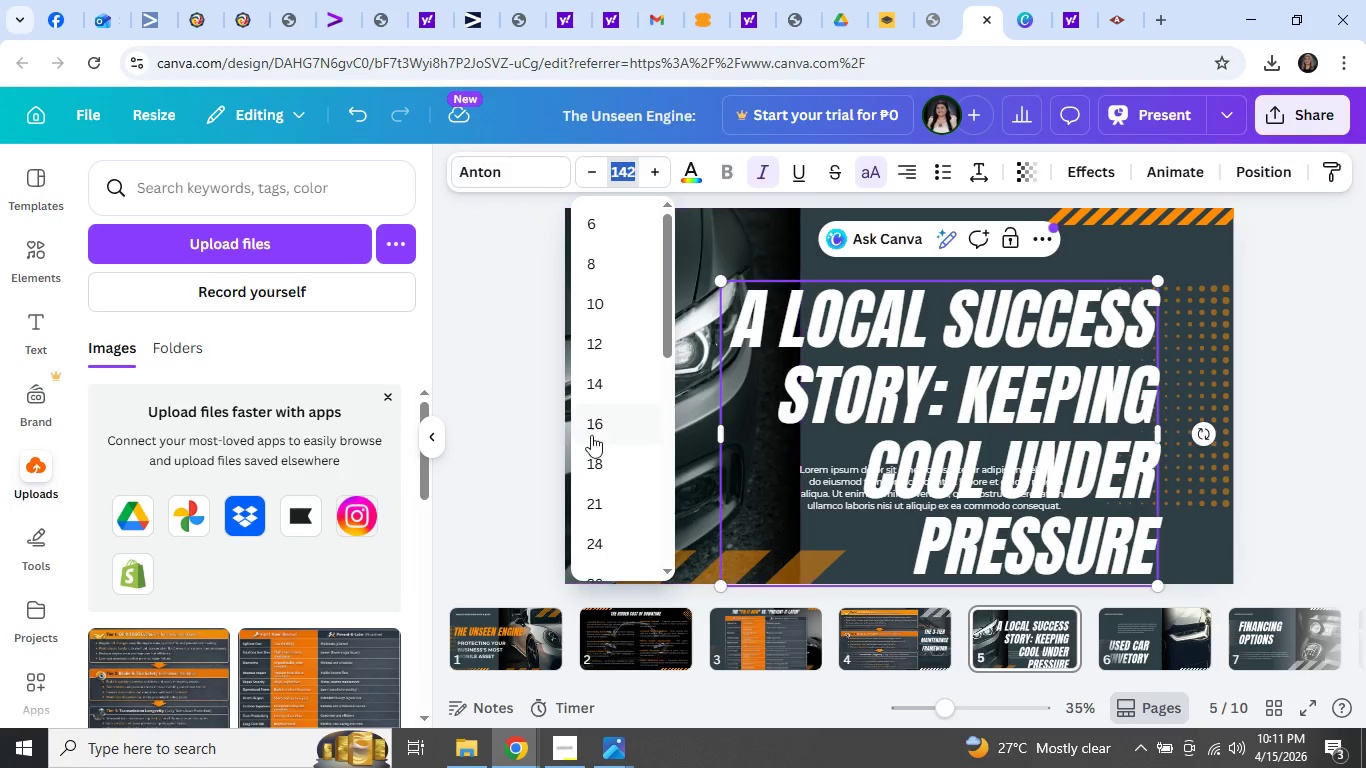 
scroll: coordinate [613, 485], scroll_direction: down, amount: 4.0
 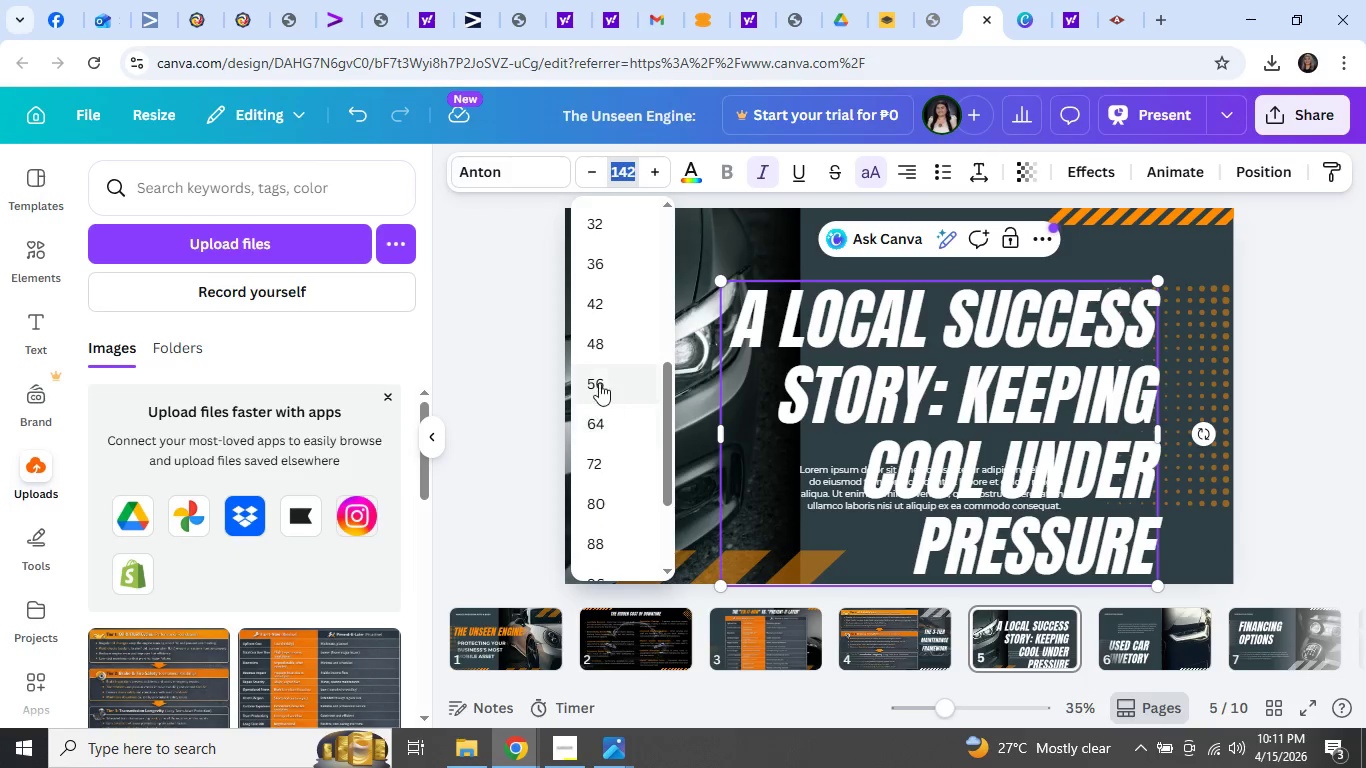 
left_click([599, 381])
 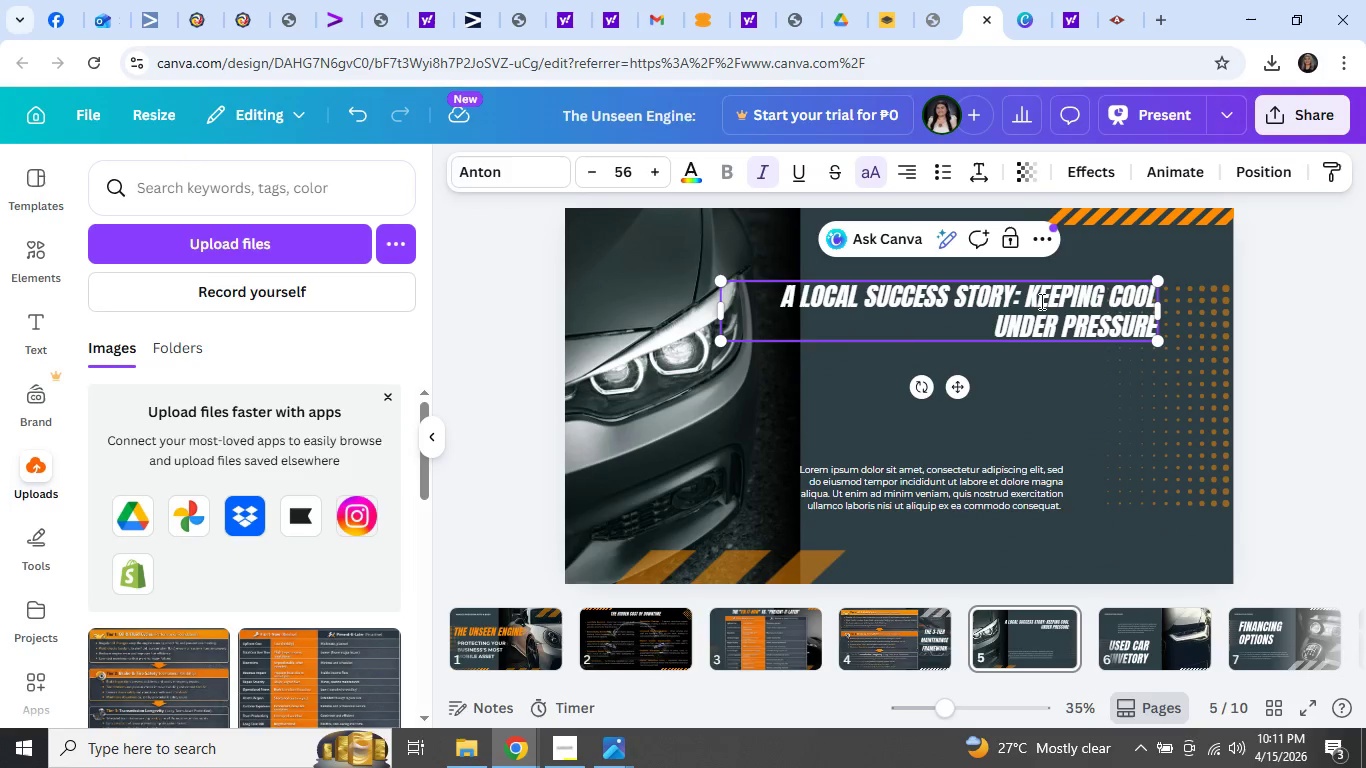 
left_click([1074, 308])
 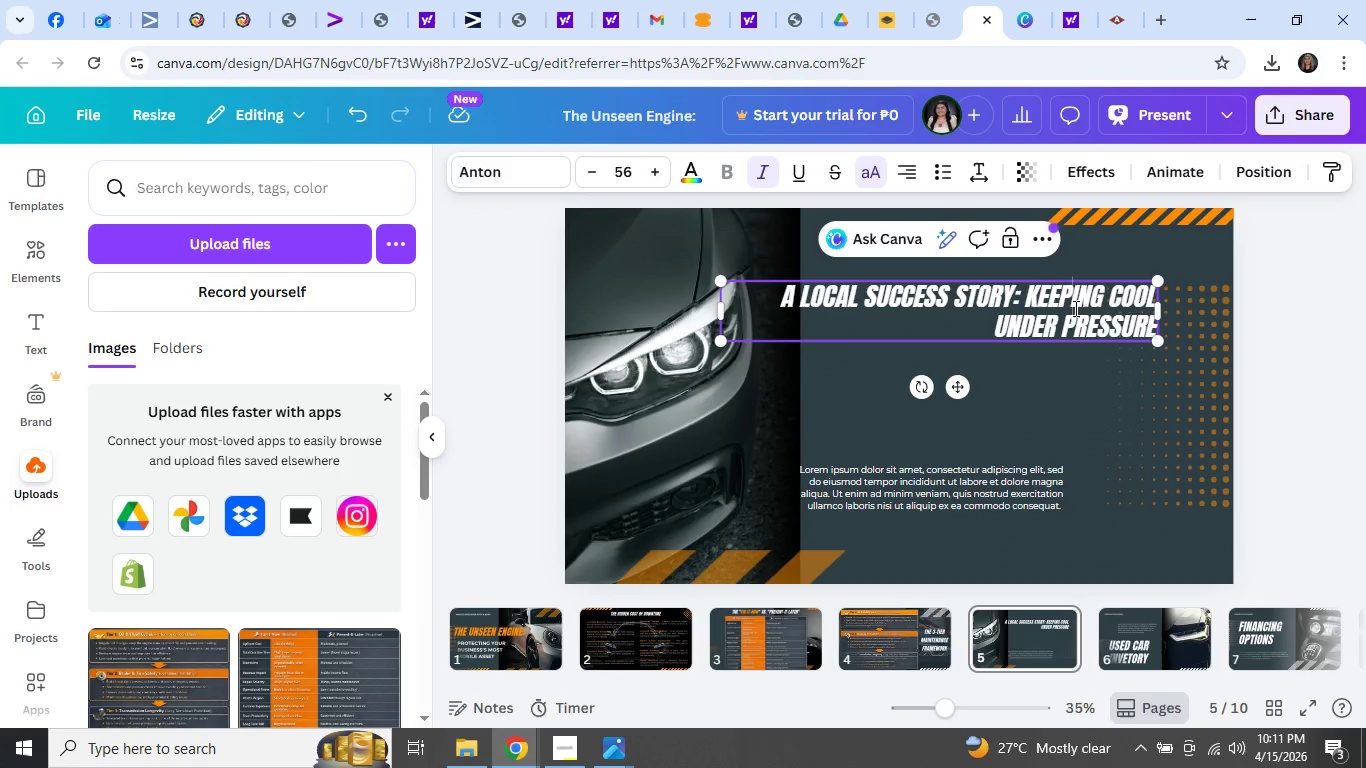 
key(Control+A)
 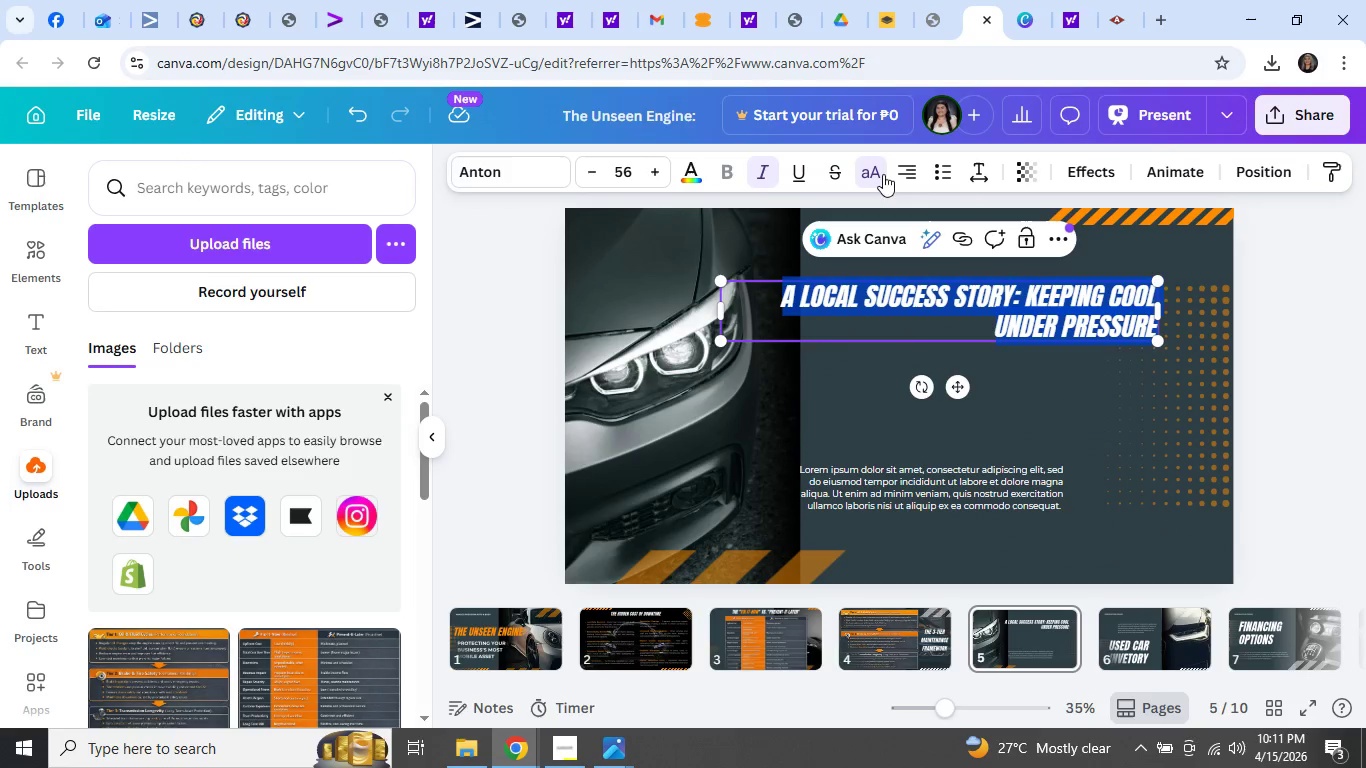 
left_click([906, 169])
 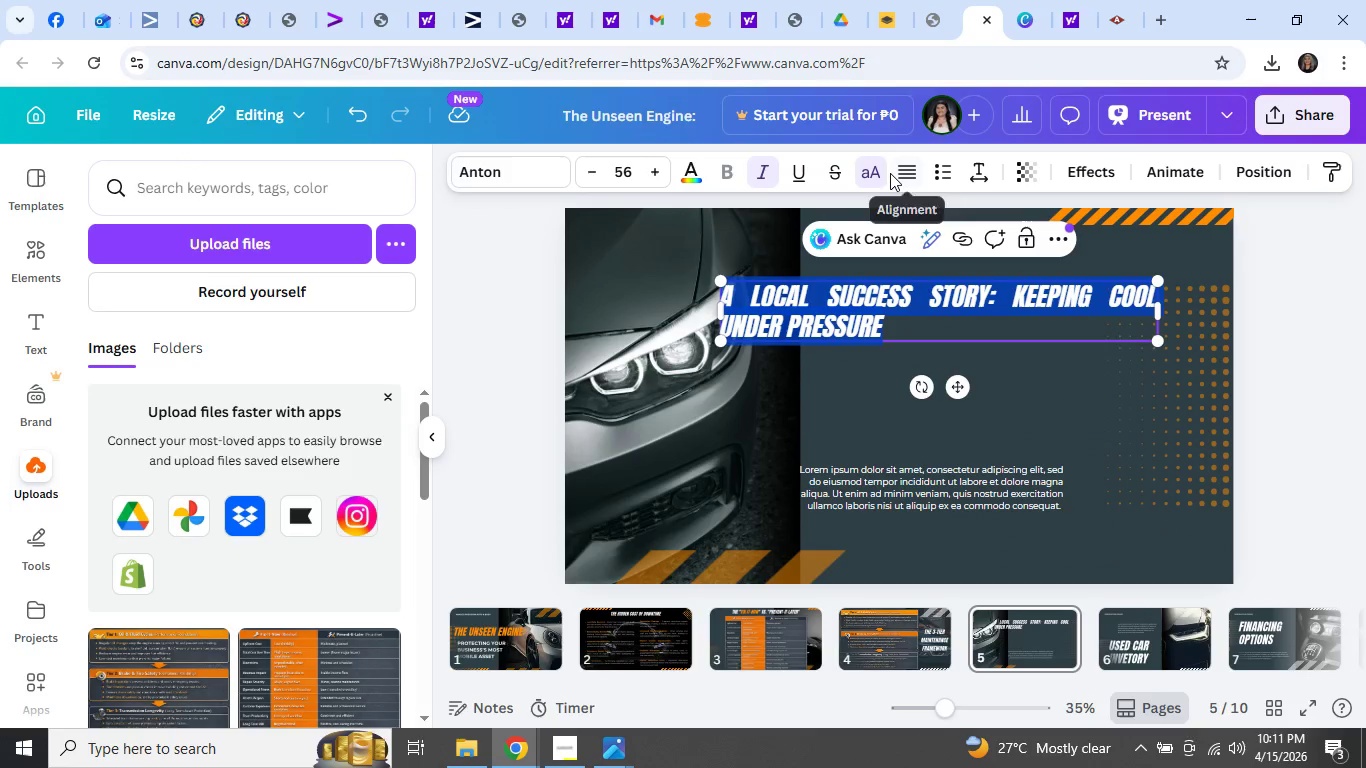 
left_click([898, 174])
 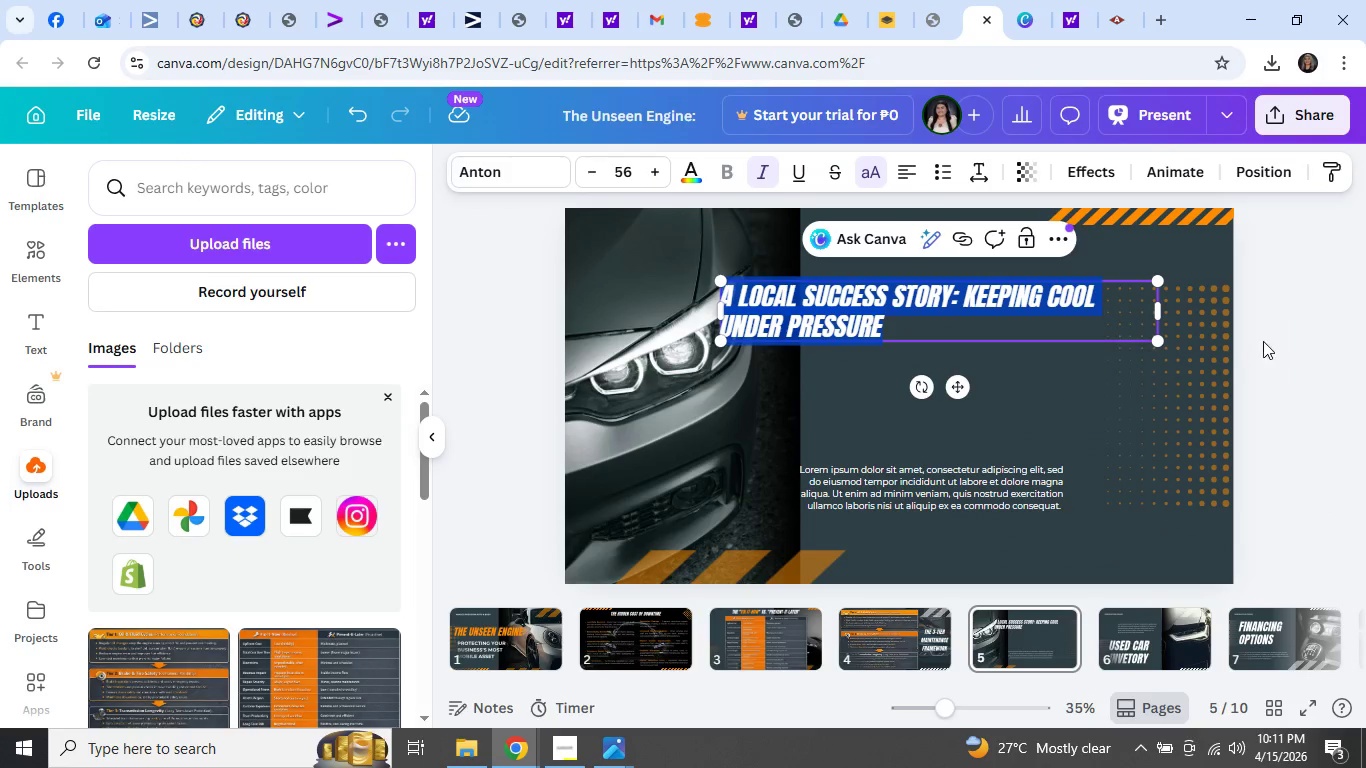 
left_click([1305, 328])
 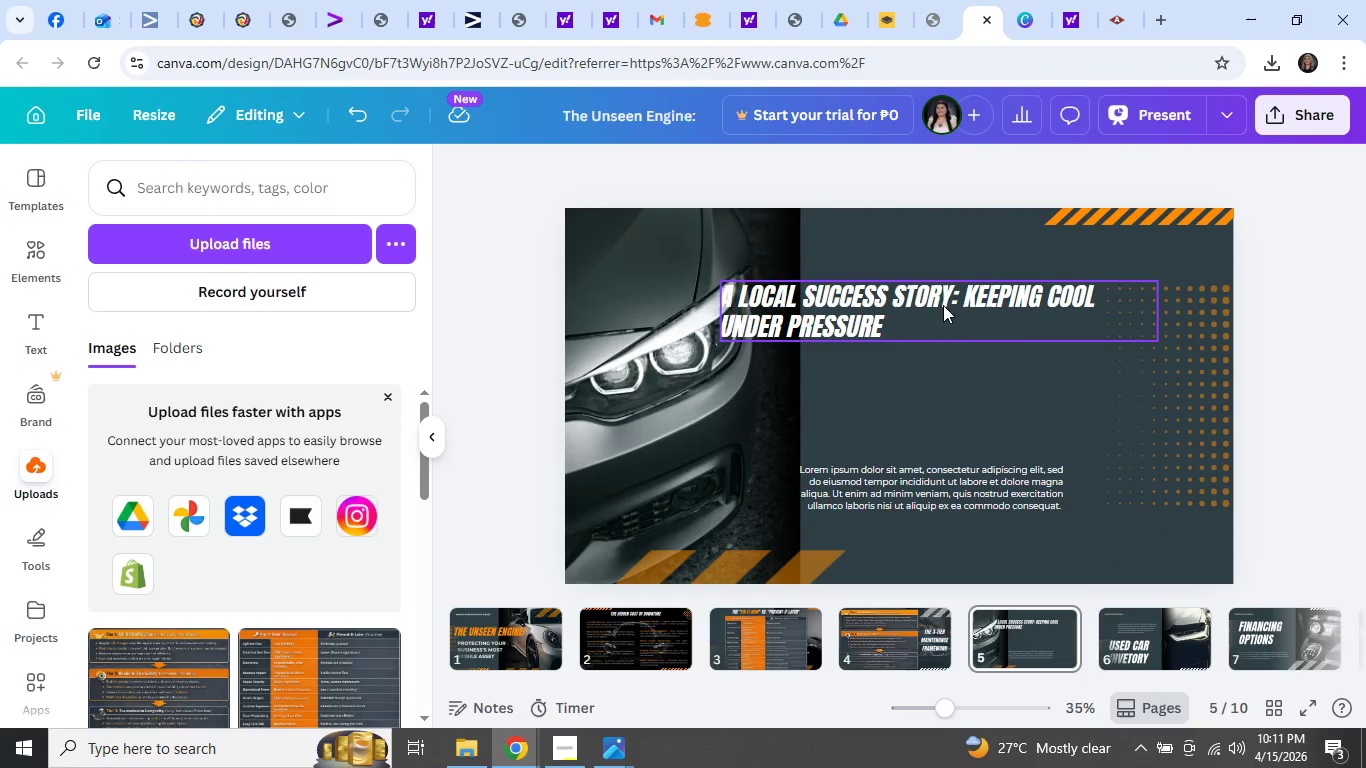 
left_click_drag(start_coordinate=[941, 305], to_coordinate=[825, 257])
 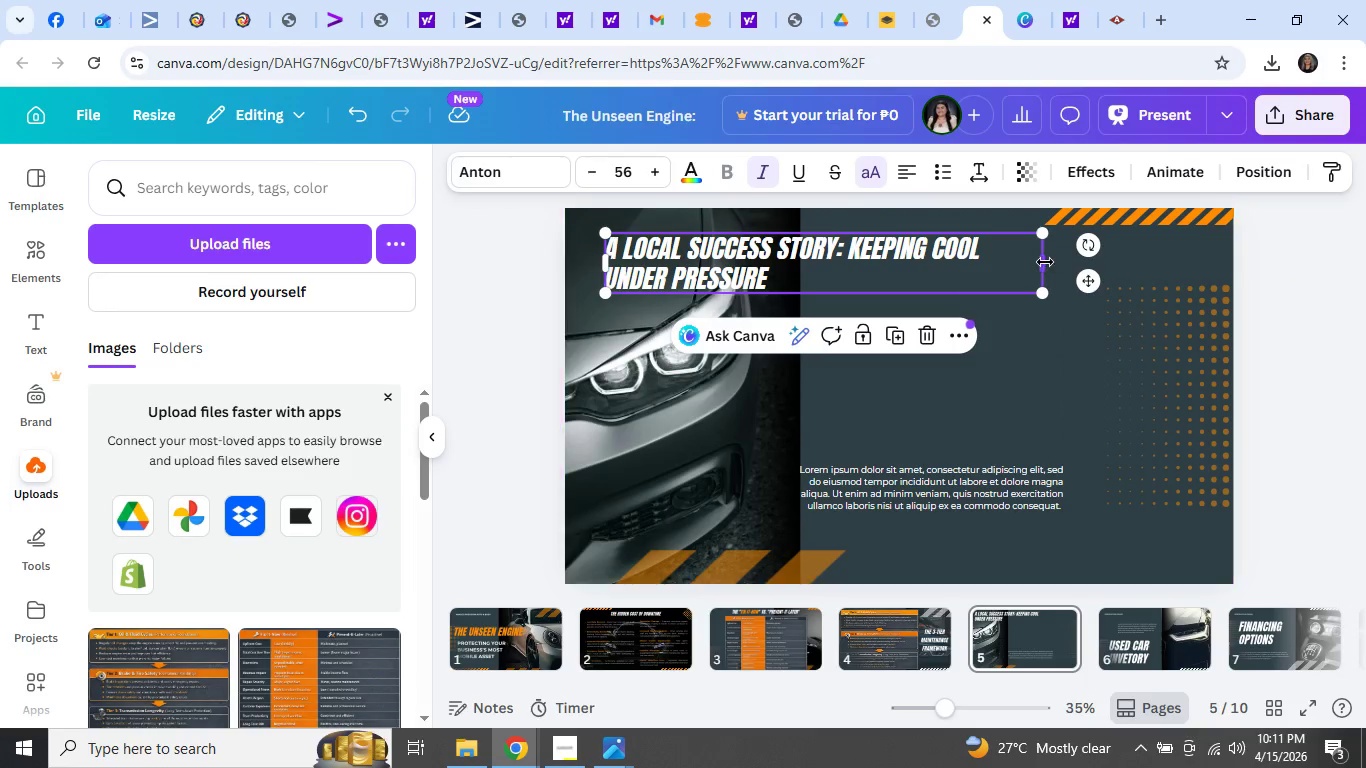 
left_click_drag(start_coordinate=[1044, 264], to_coordinate=[1165, 265])
 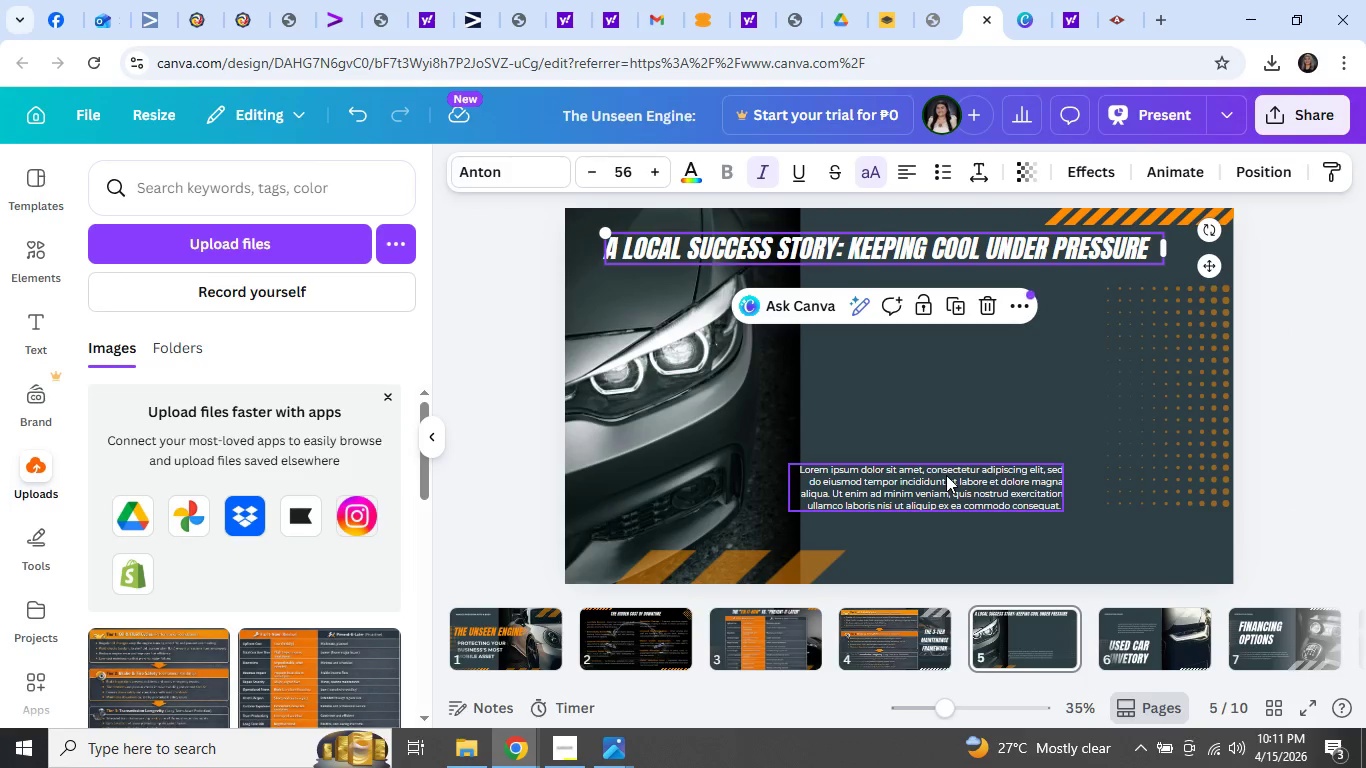 
left_click_drag(start_coordinate=[946, 475], to_coordinate=[759, 300])
 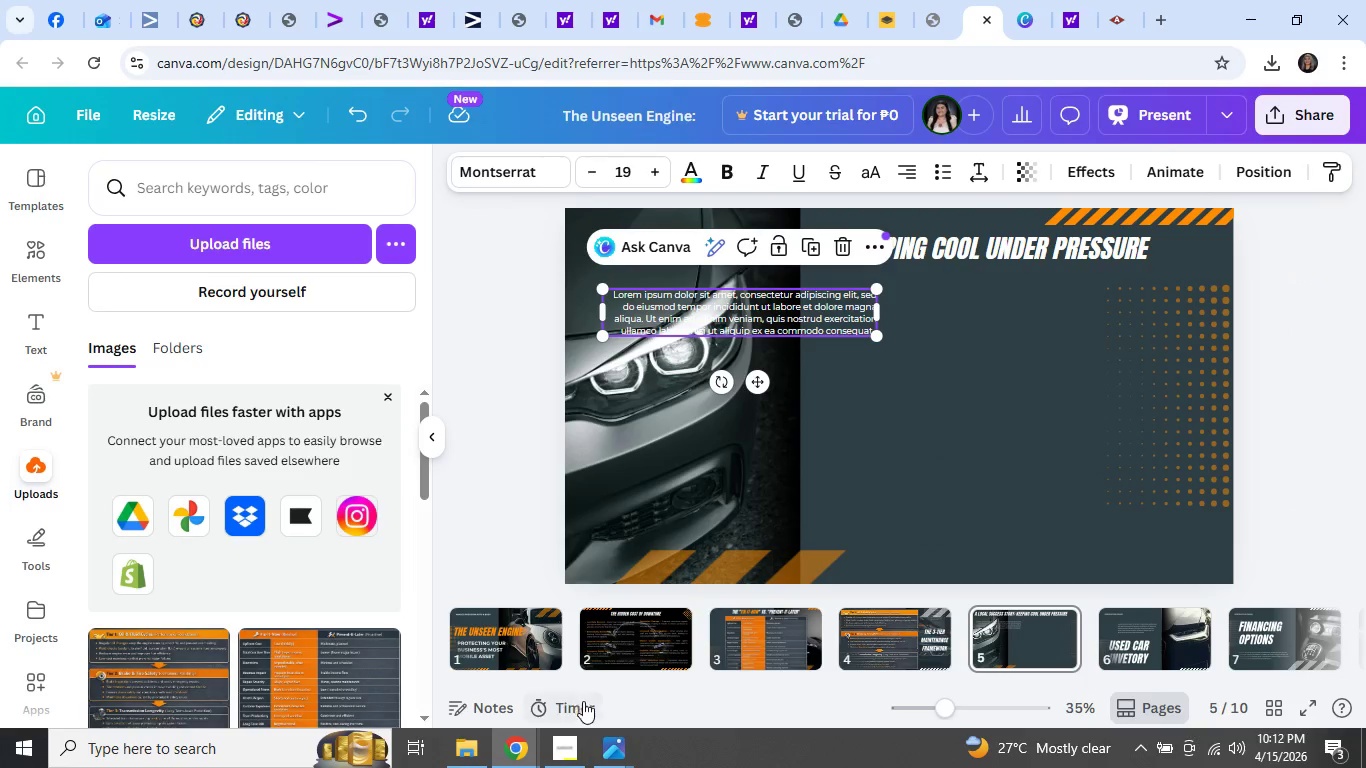 
left_click([616, 759])
 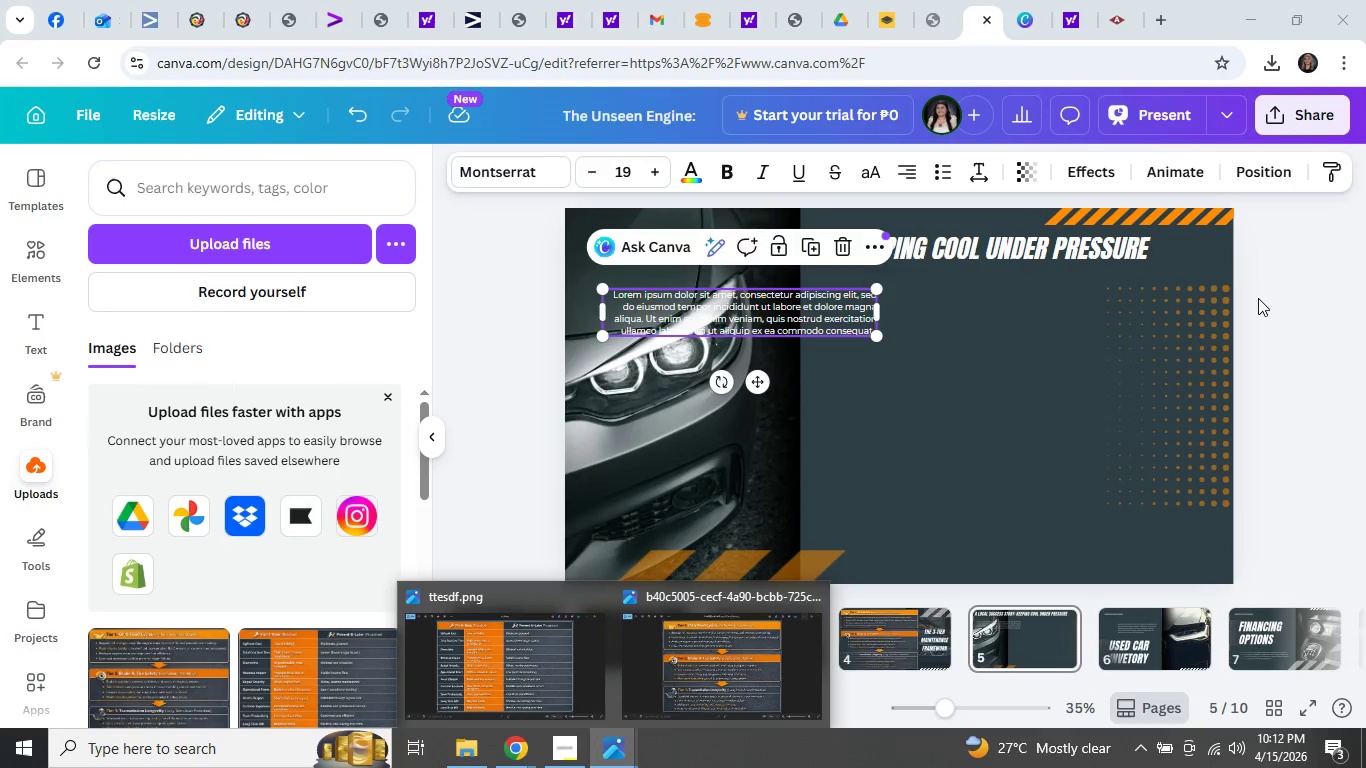 
left_click([1292, 305])
 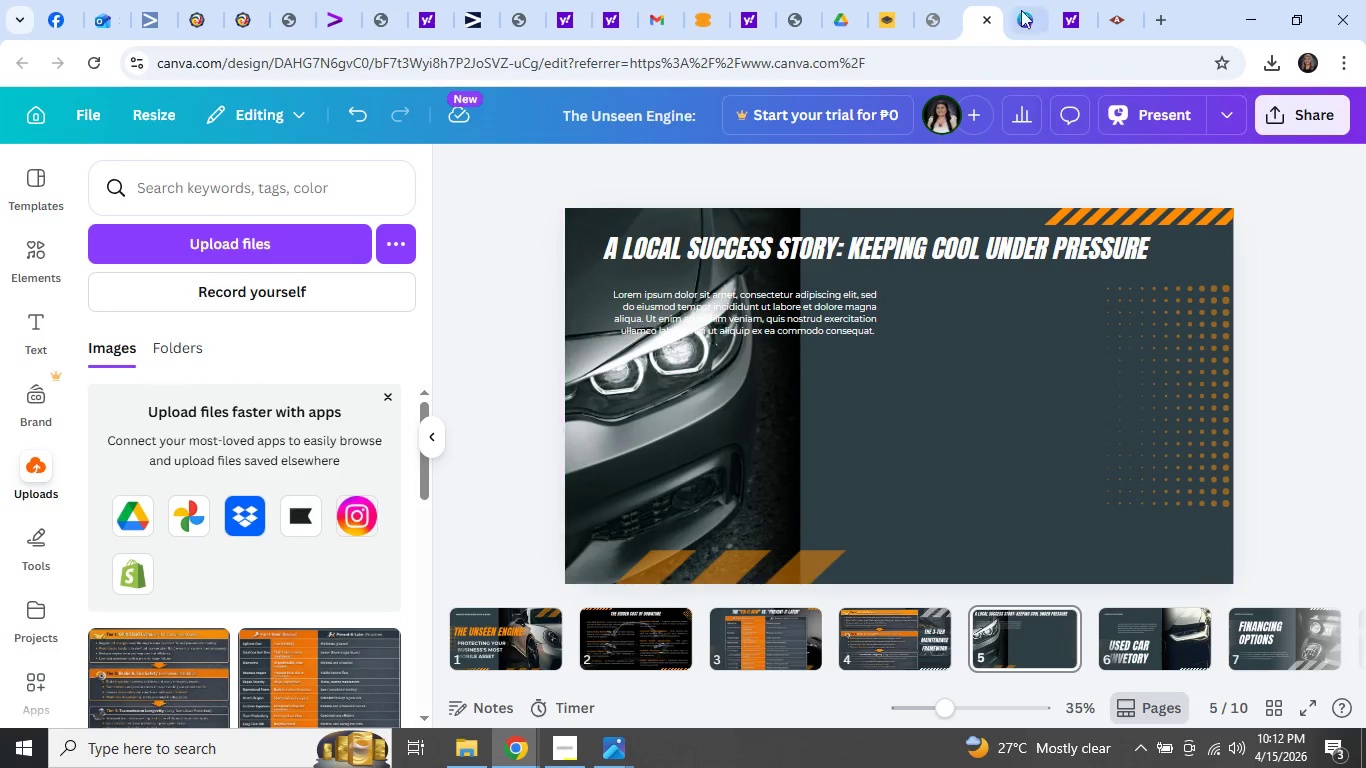 
mouse_move([993, 18])
 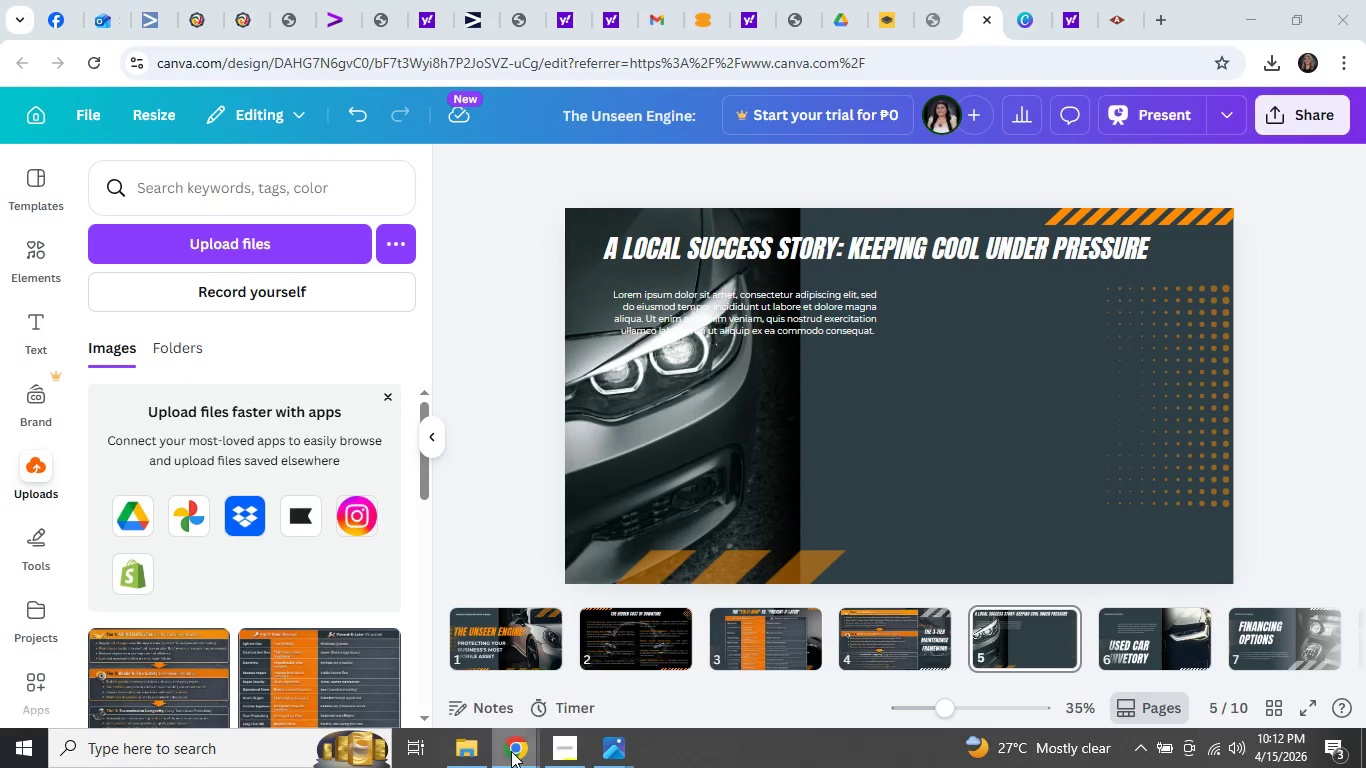 
left_click([628, 659])
 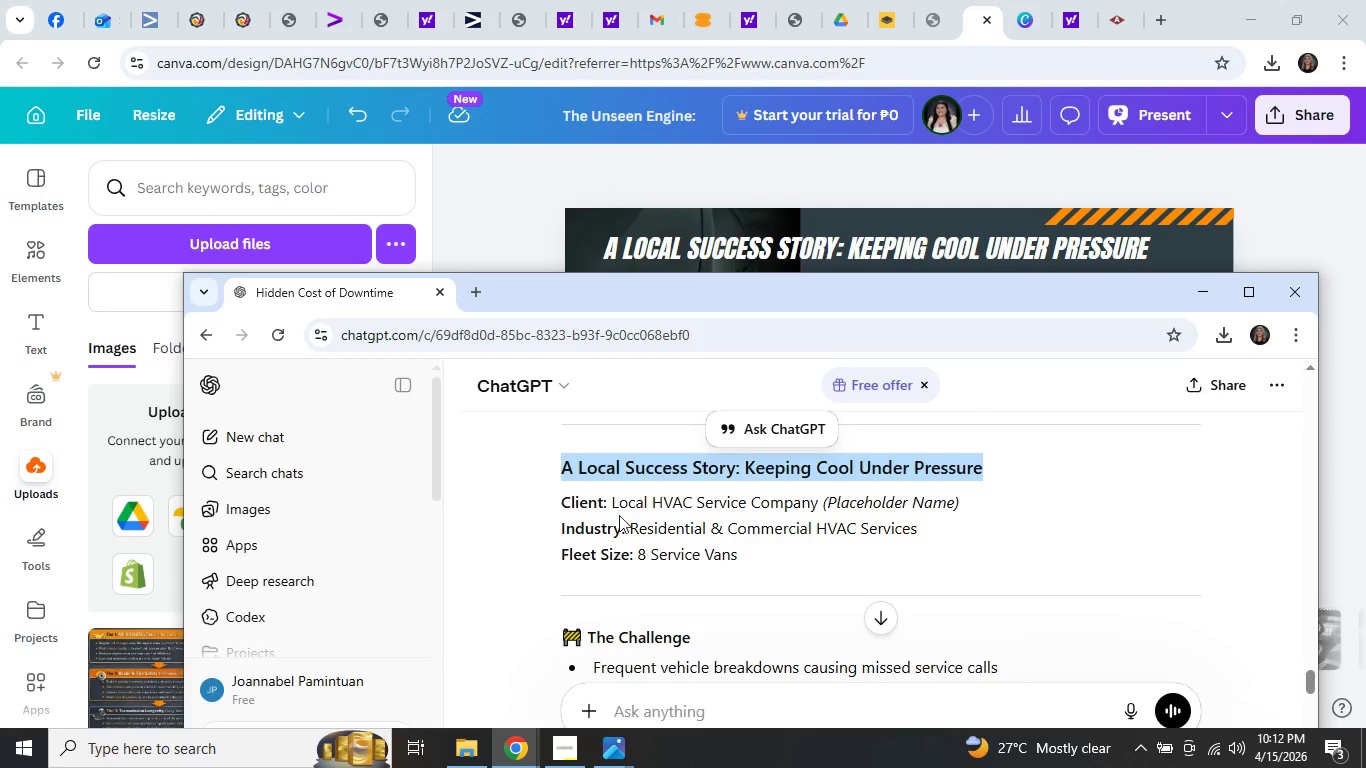 
left_click([619, 515])
 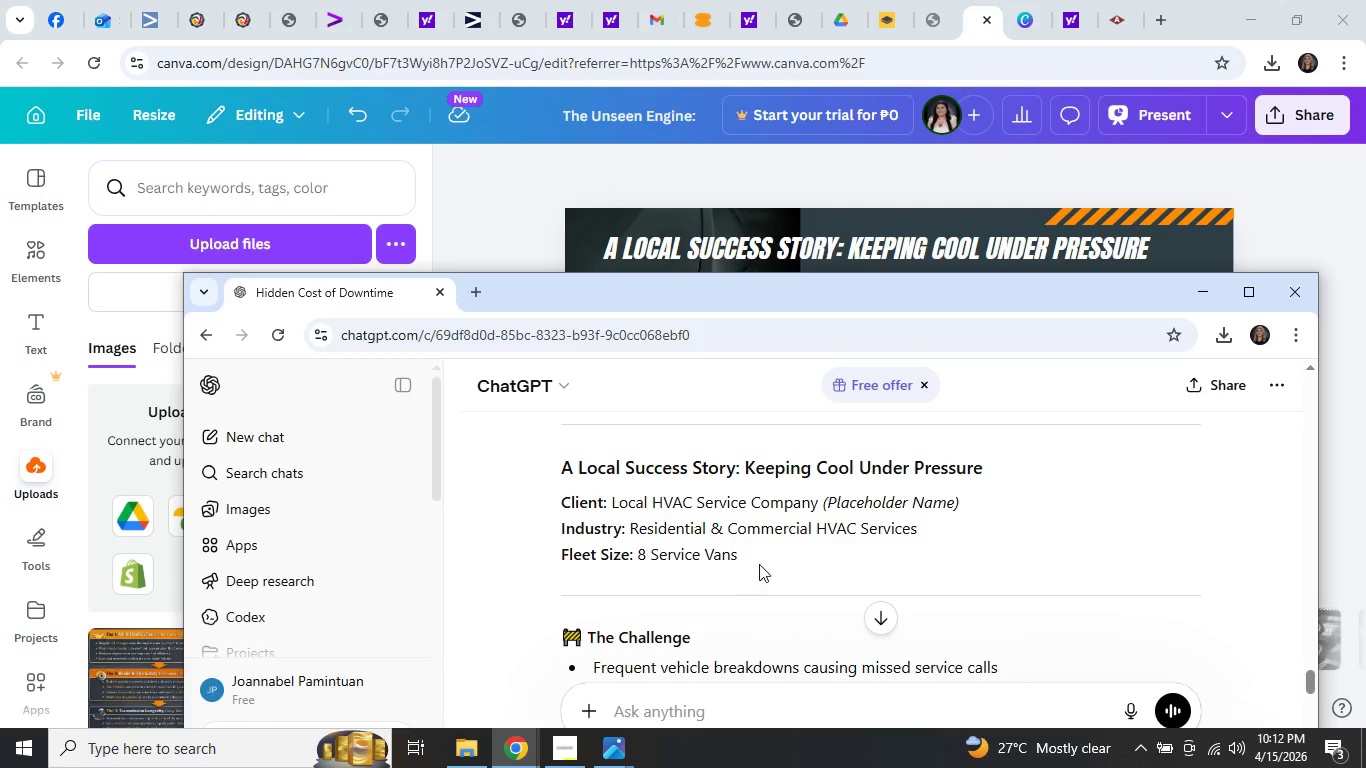 
left_click_drag(start_coordinate=[761, 554], to_coordinate=[562, 498])
 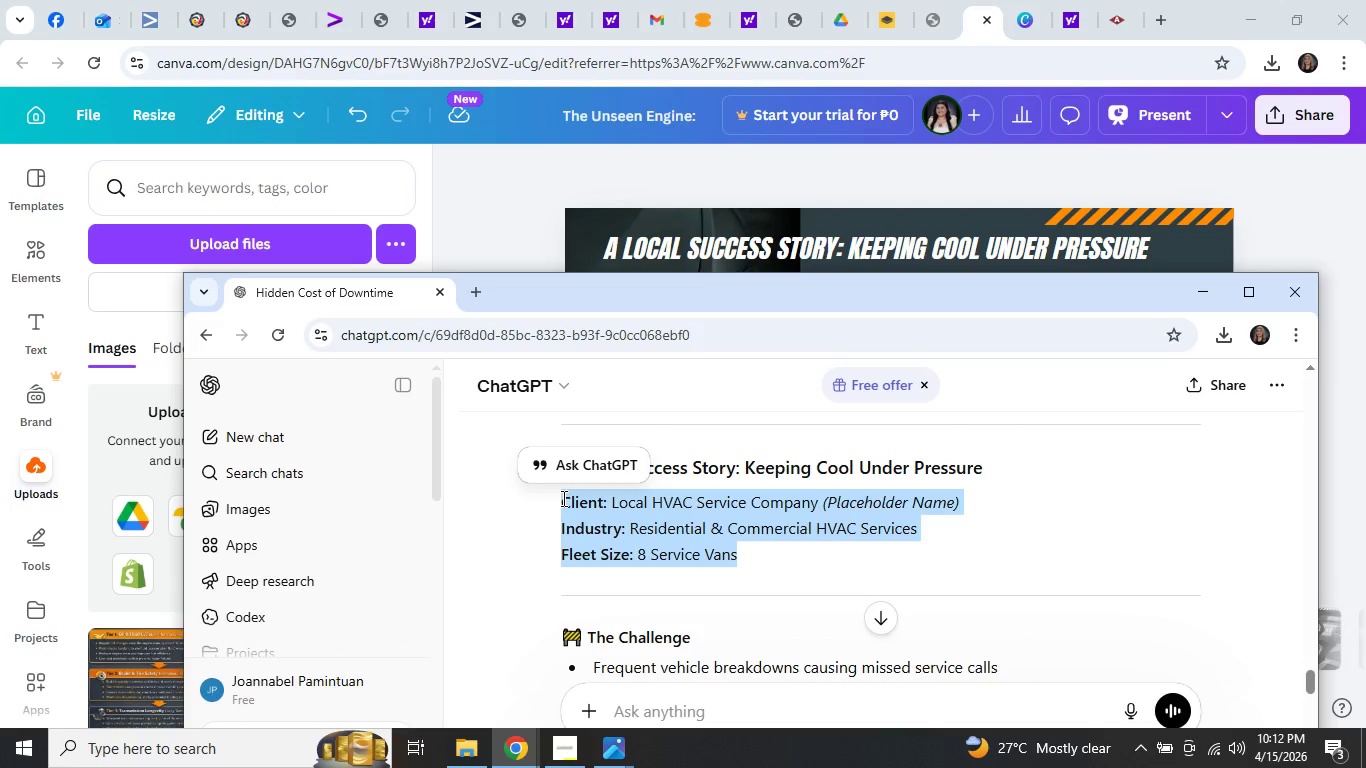 
key(Control+C)
 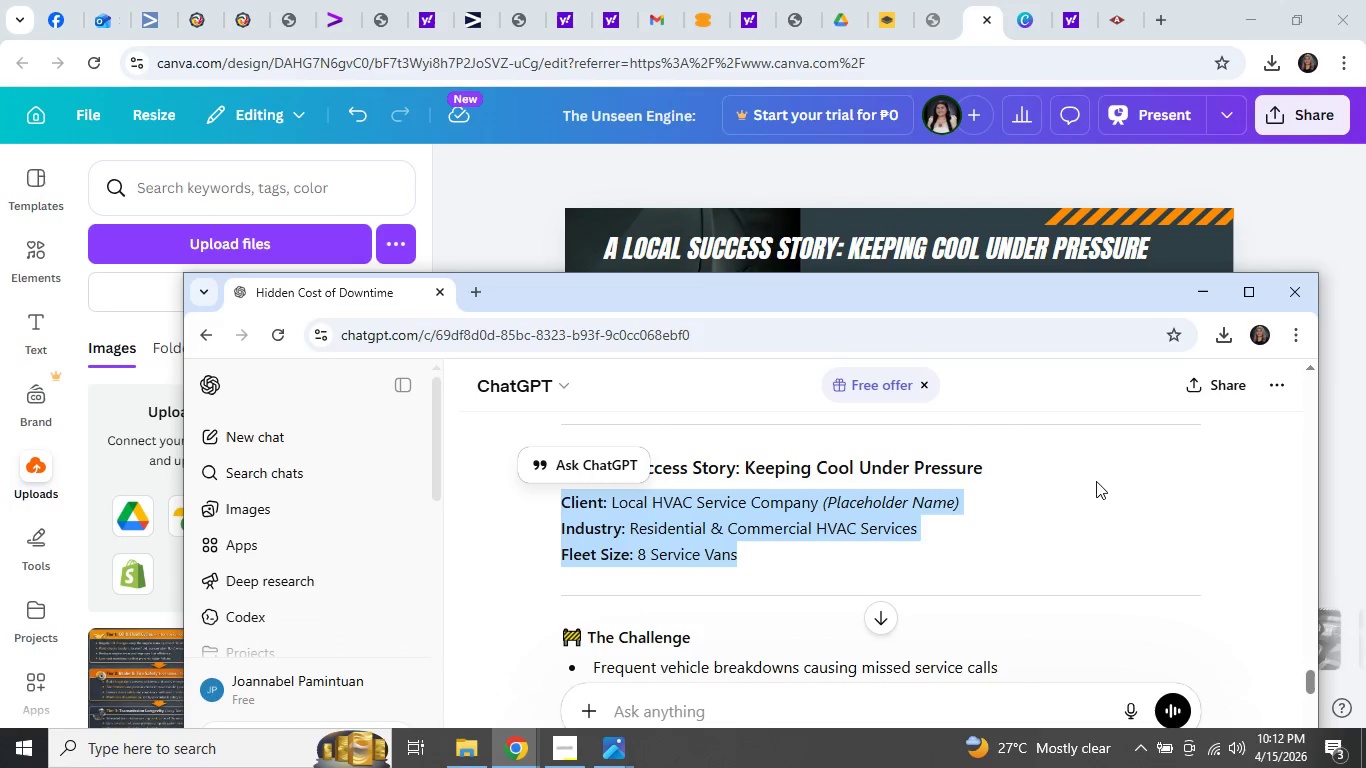 
key(Control+C)
 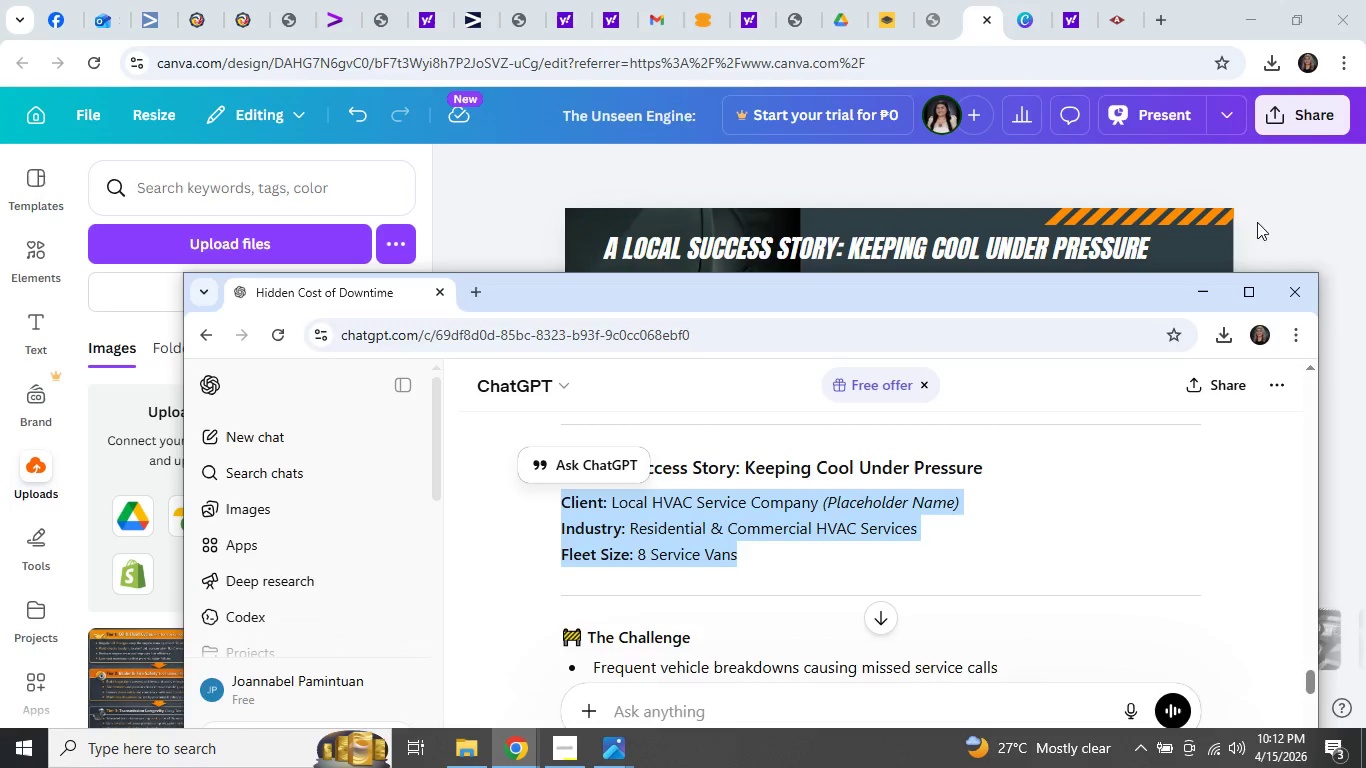 
left_click([1272, 222])
 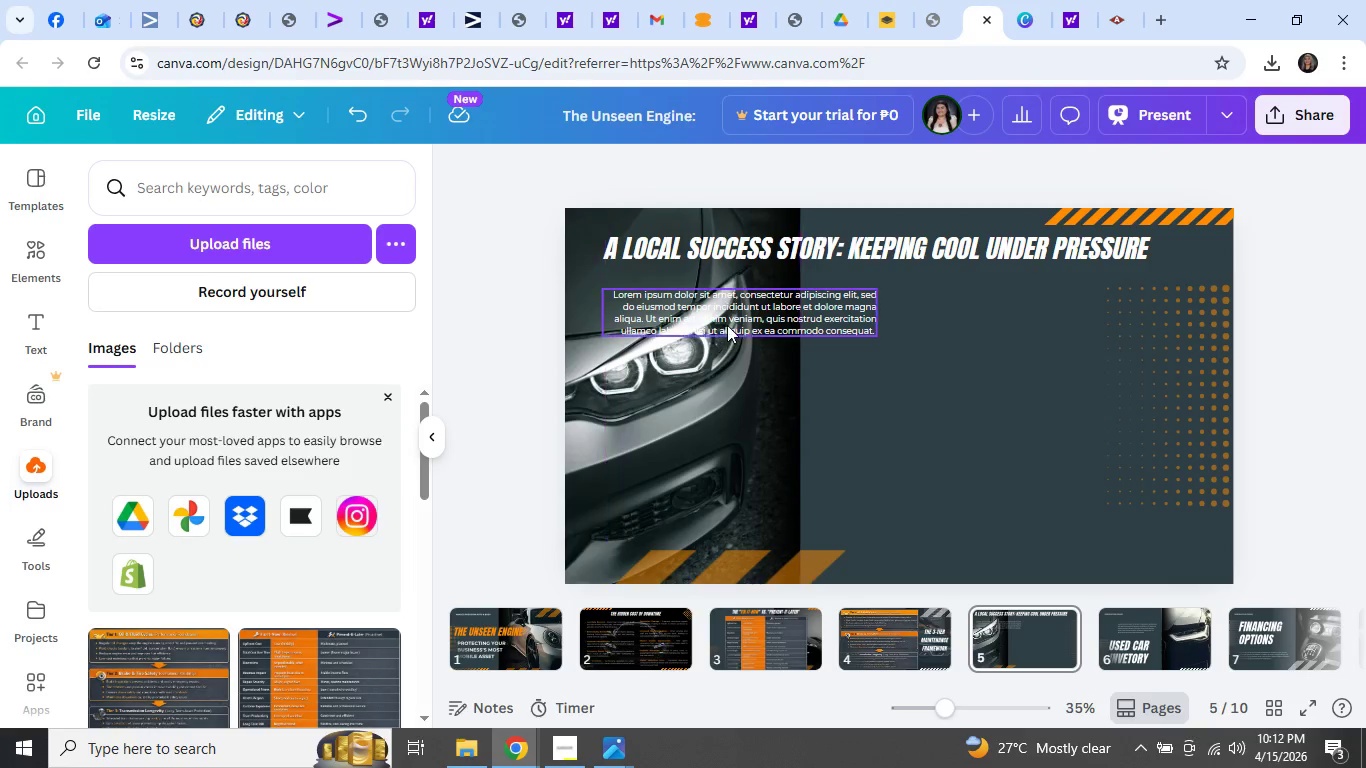 
double_click([727, 325])
 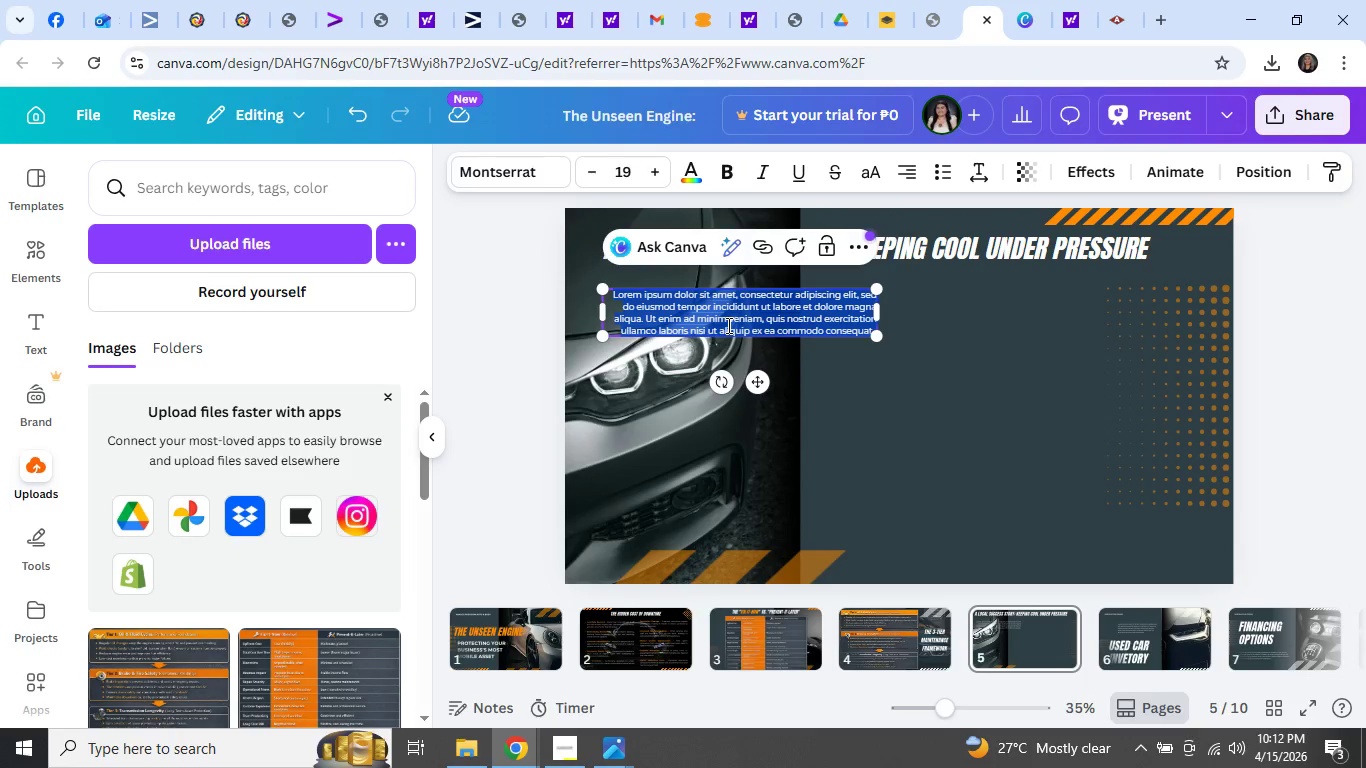 
key(Control+V)
 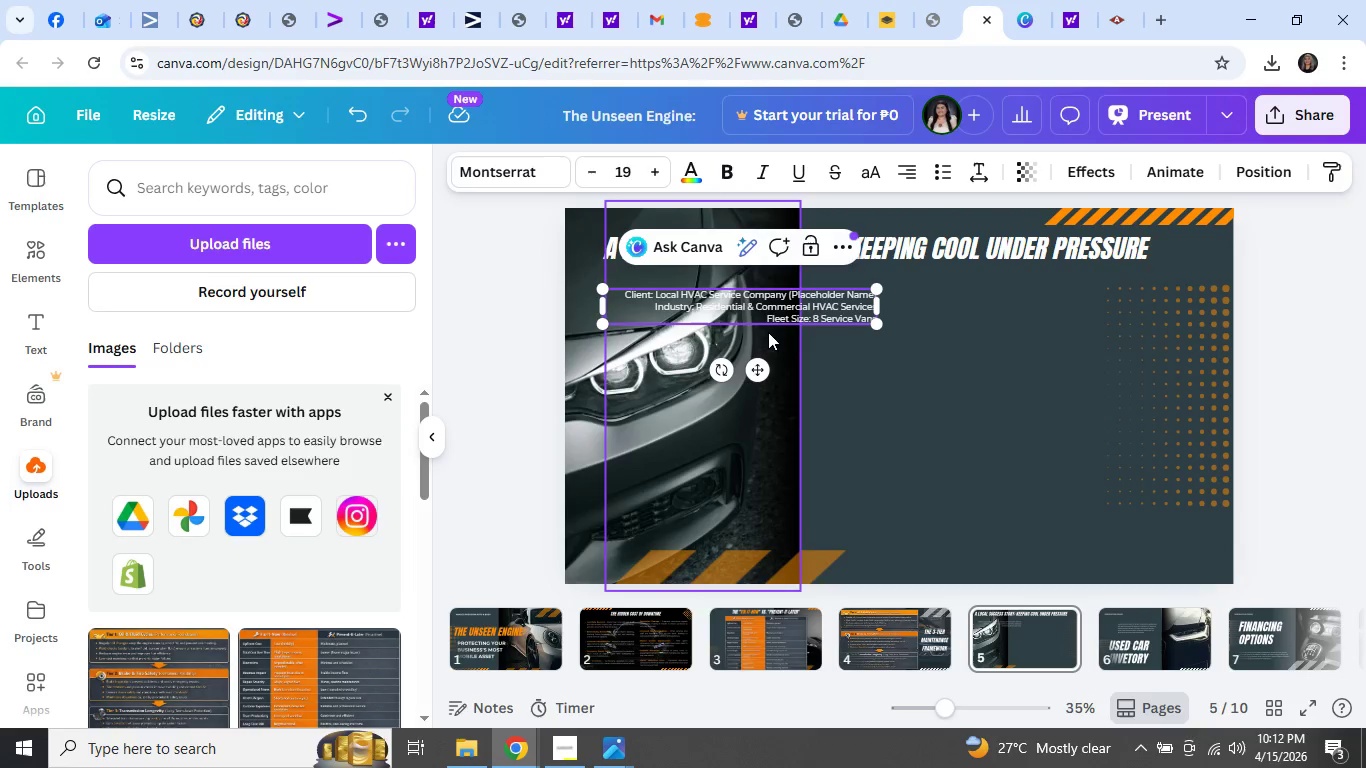 
key(Control+A)
 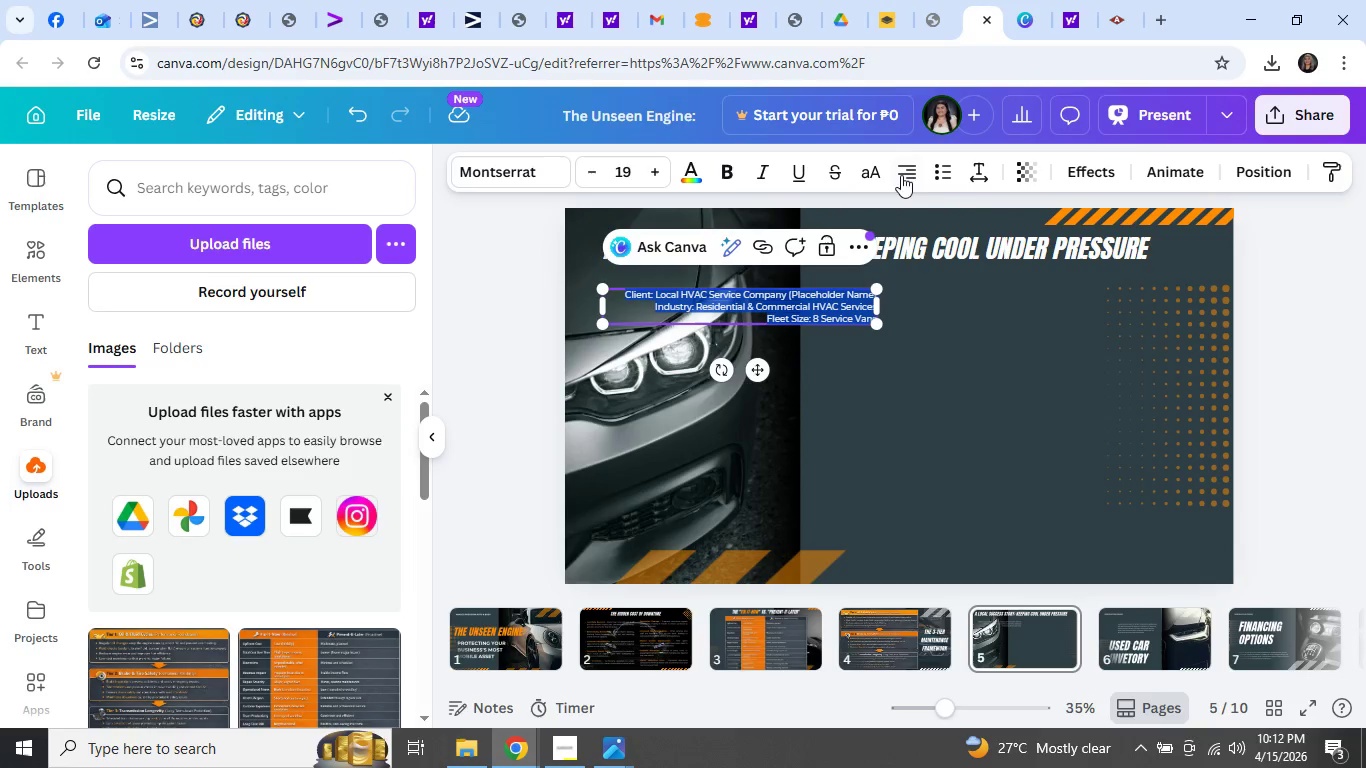 
left_click([914, 167])
 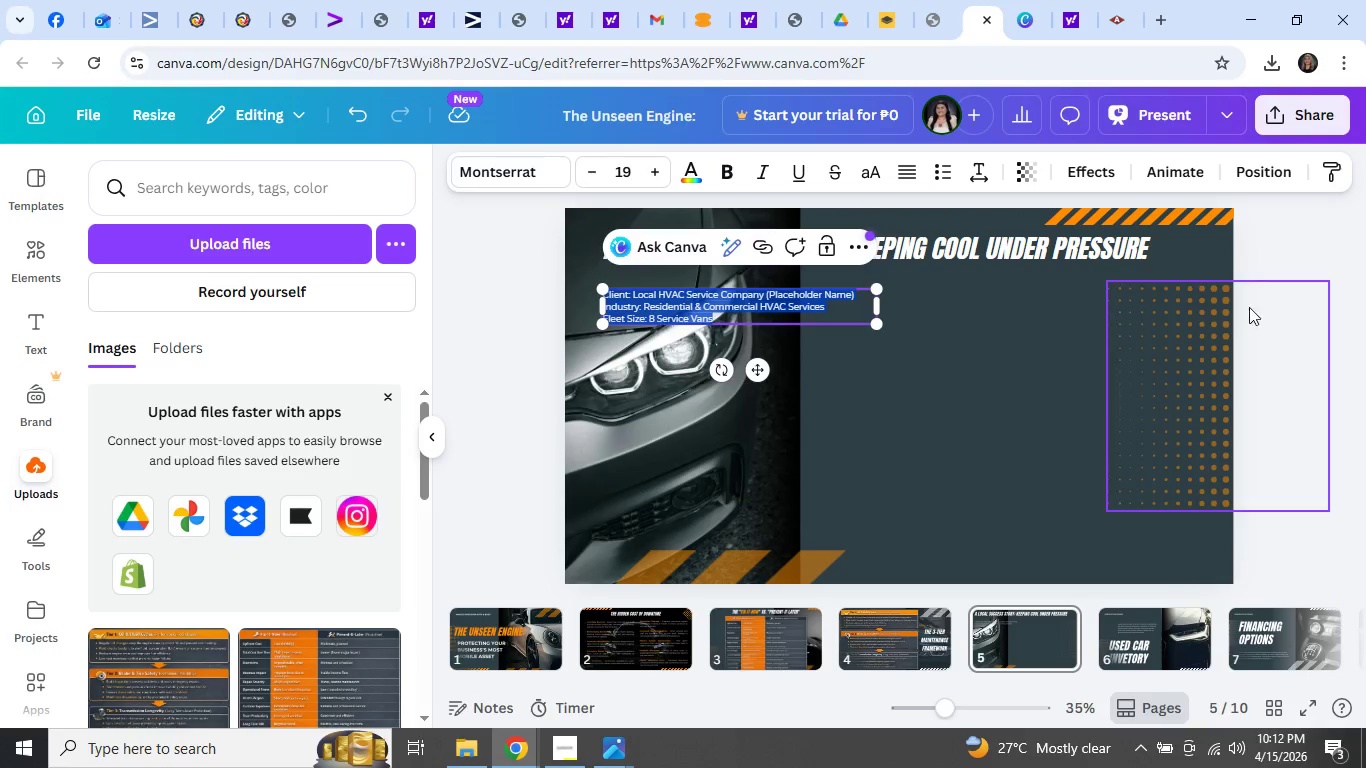 
left_click([1273, 310])
 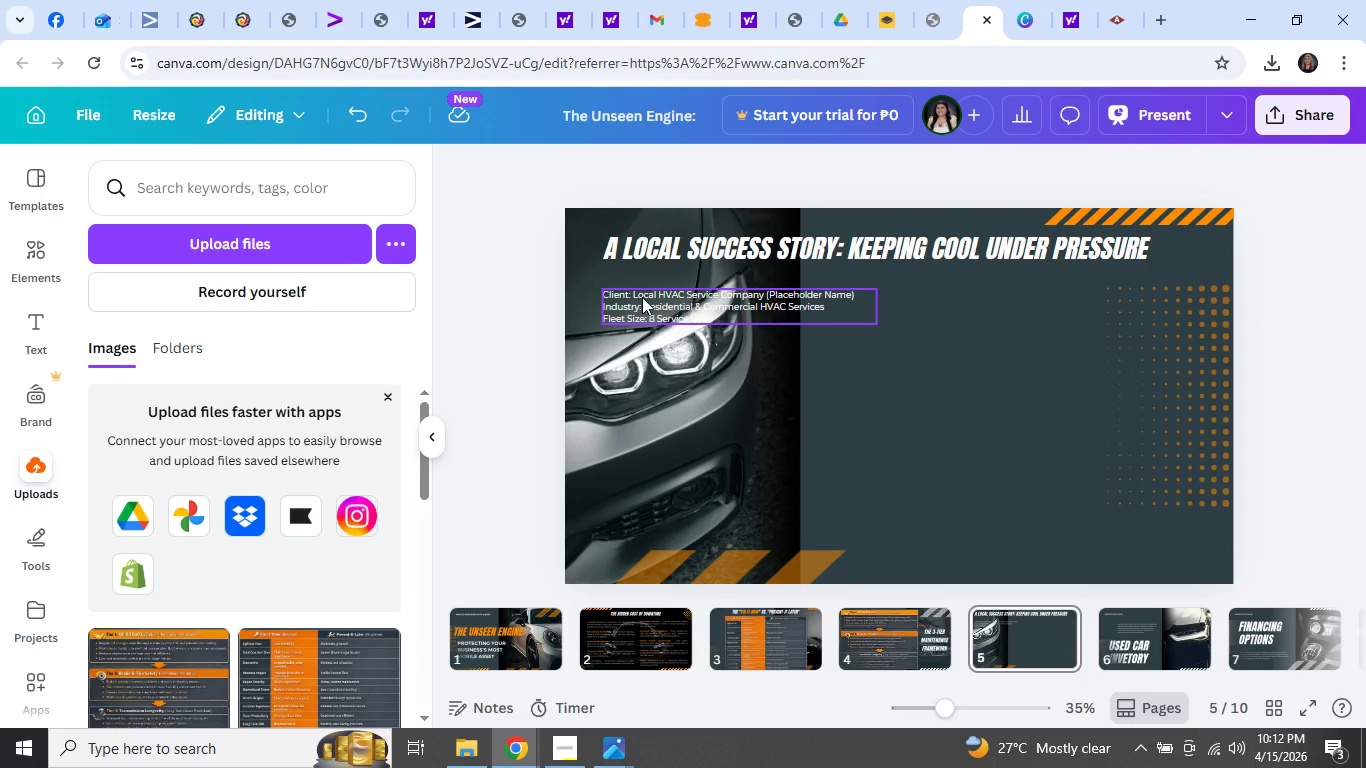 
left_click_drag(start_coordinate=[642, 297], to_coordinate=[642, 286])
 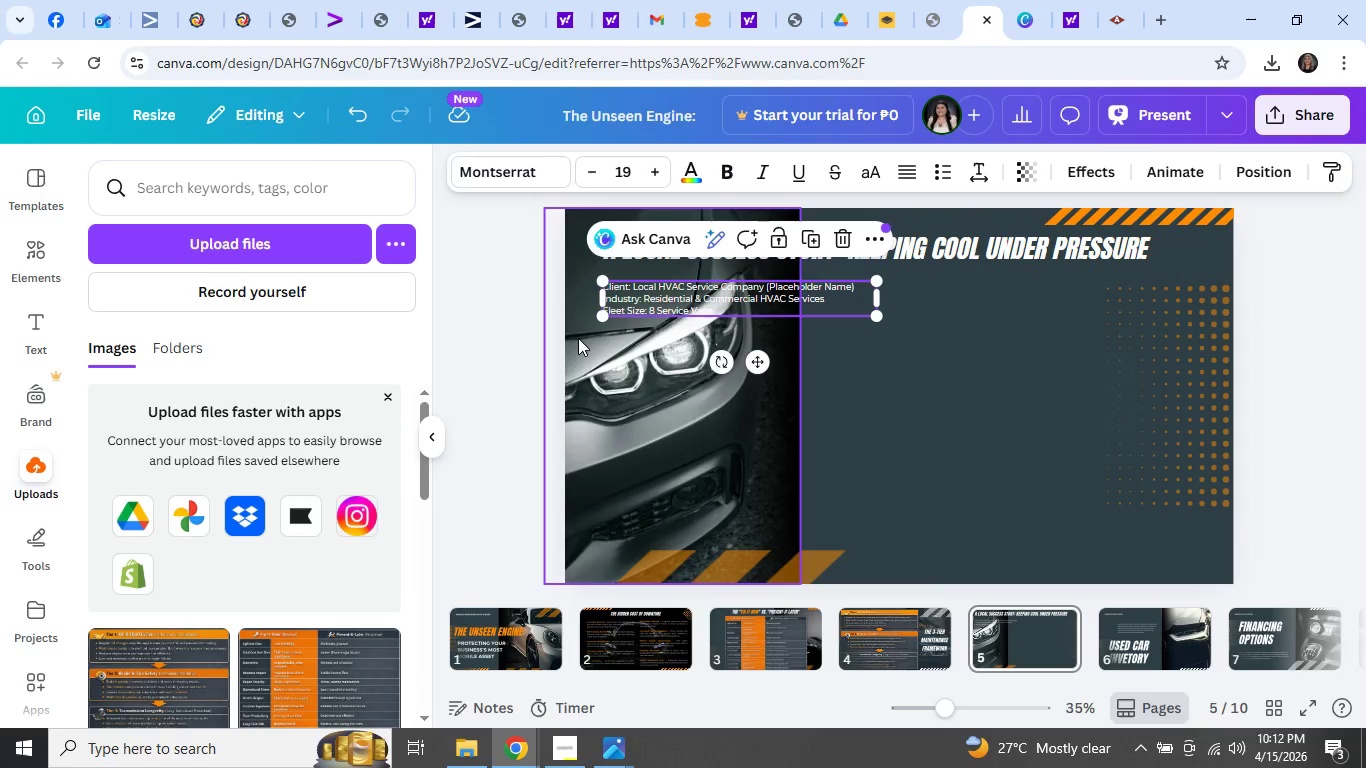 
left_click([579, 339])
 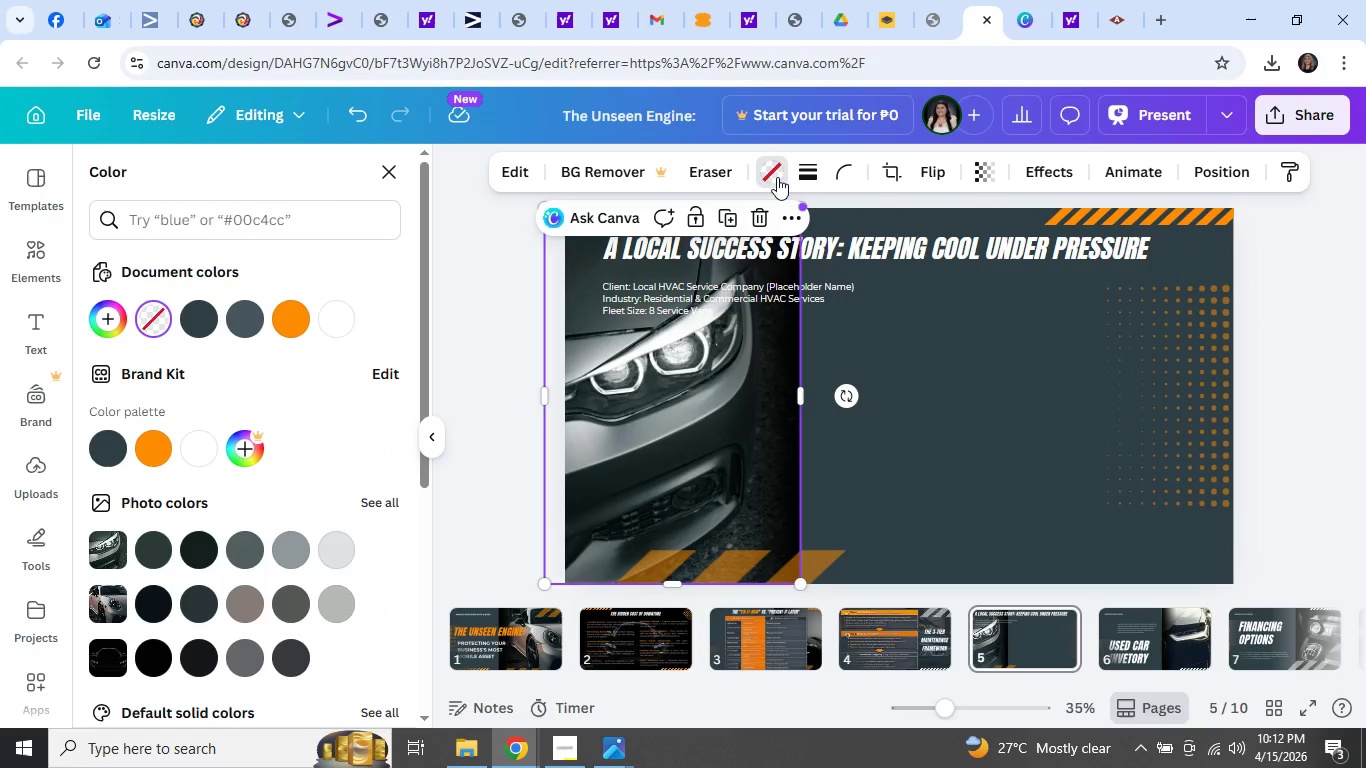 
left_click([994, 171])
 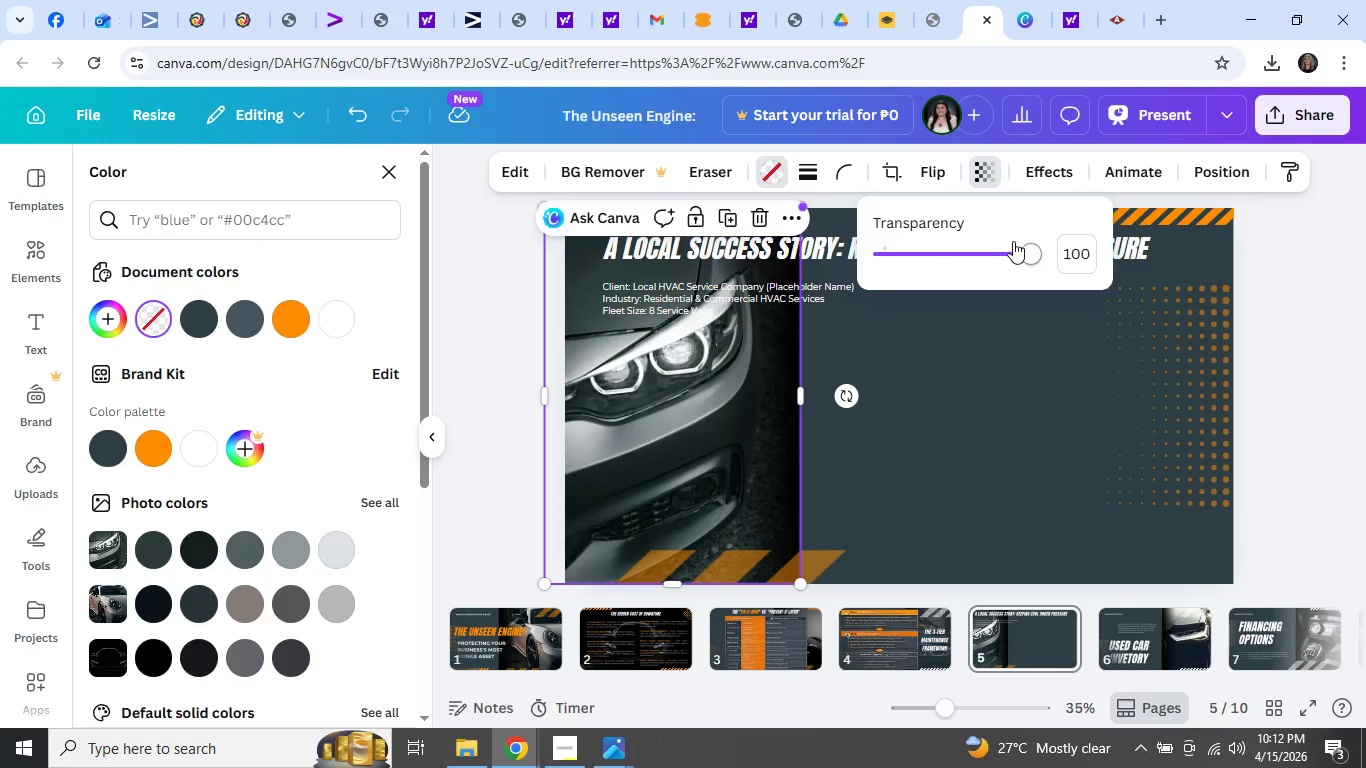 
left_click_drag(start_coordinate=[1025, 252], to_coordinate=[938, 261])
 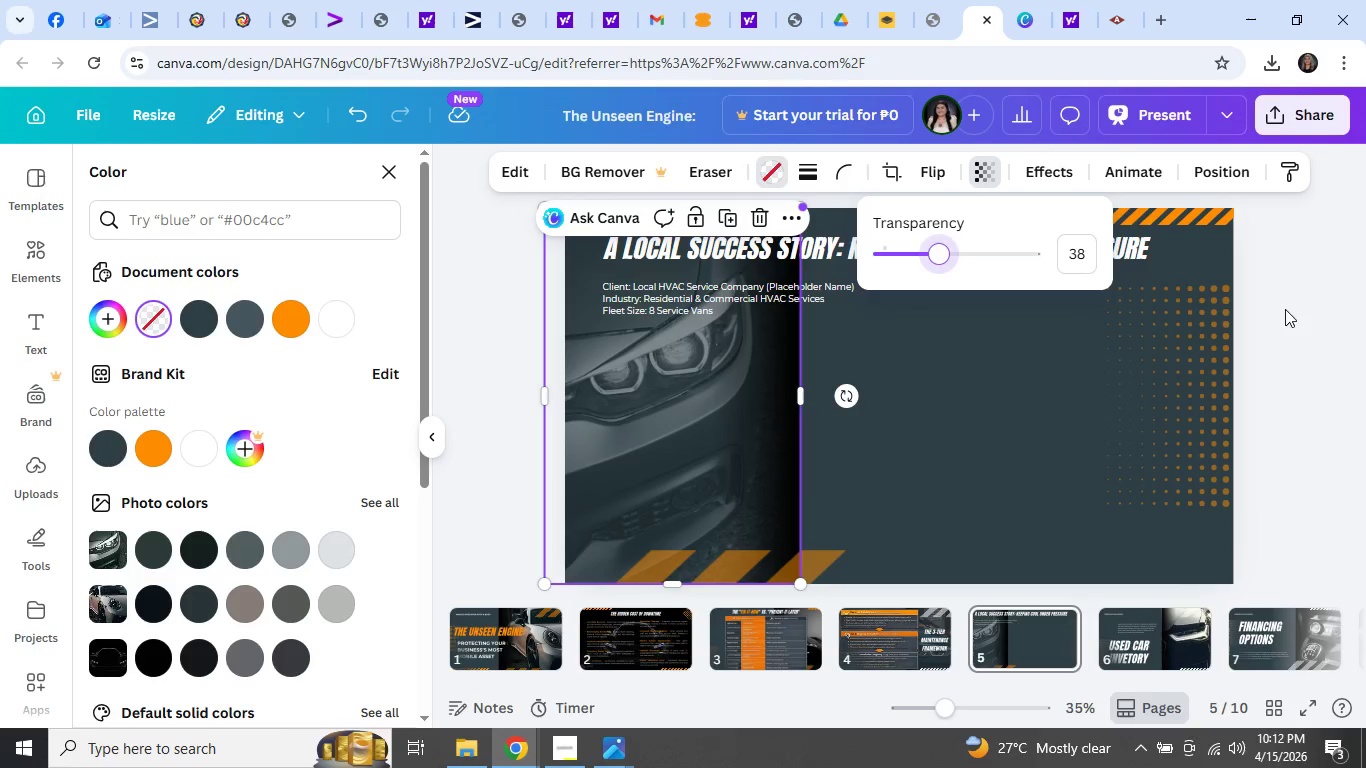 
left_click([1342, 245])
 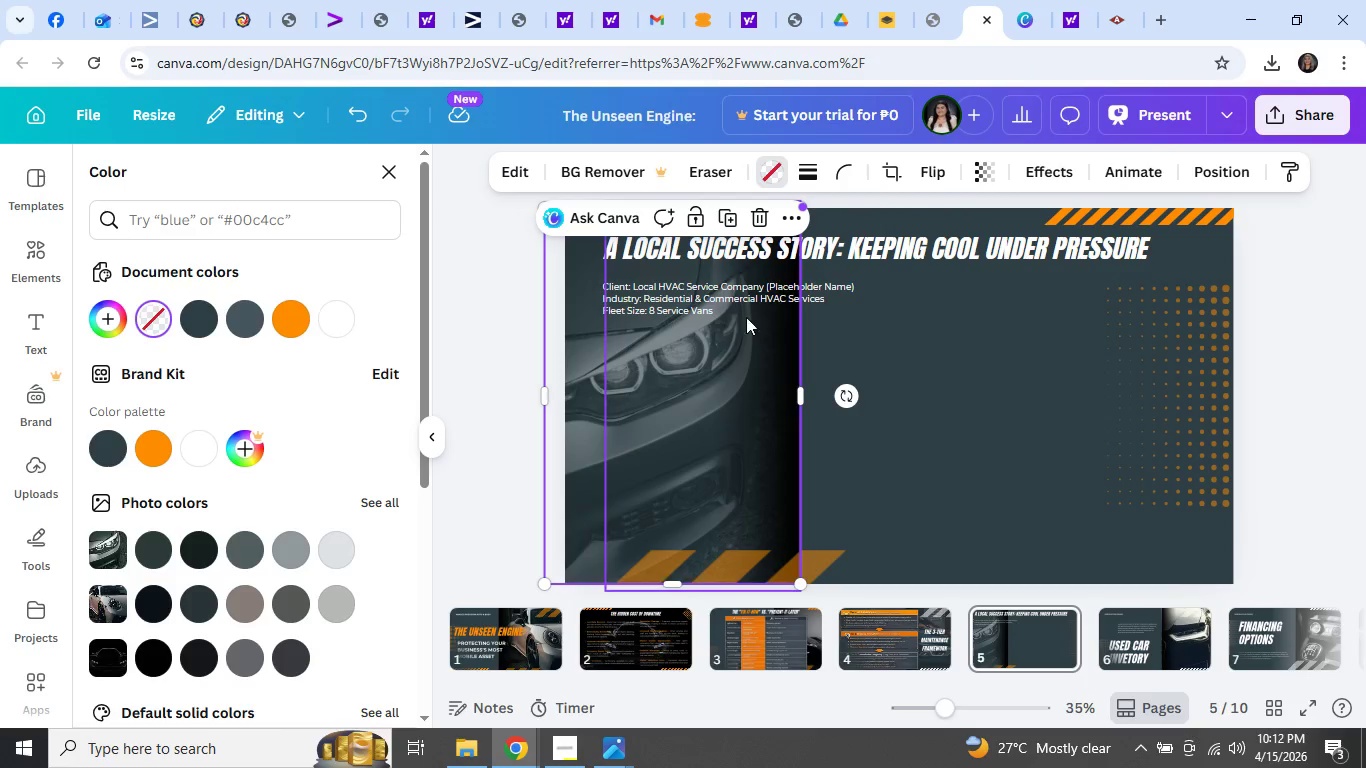 
left_click_drag(start_coordinate=[740, 299], to_coordinate=[759, 321])
 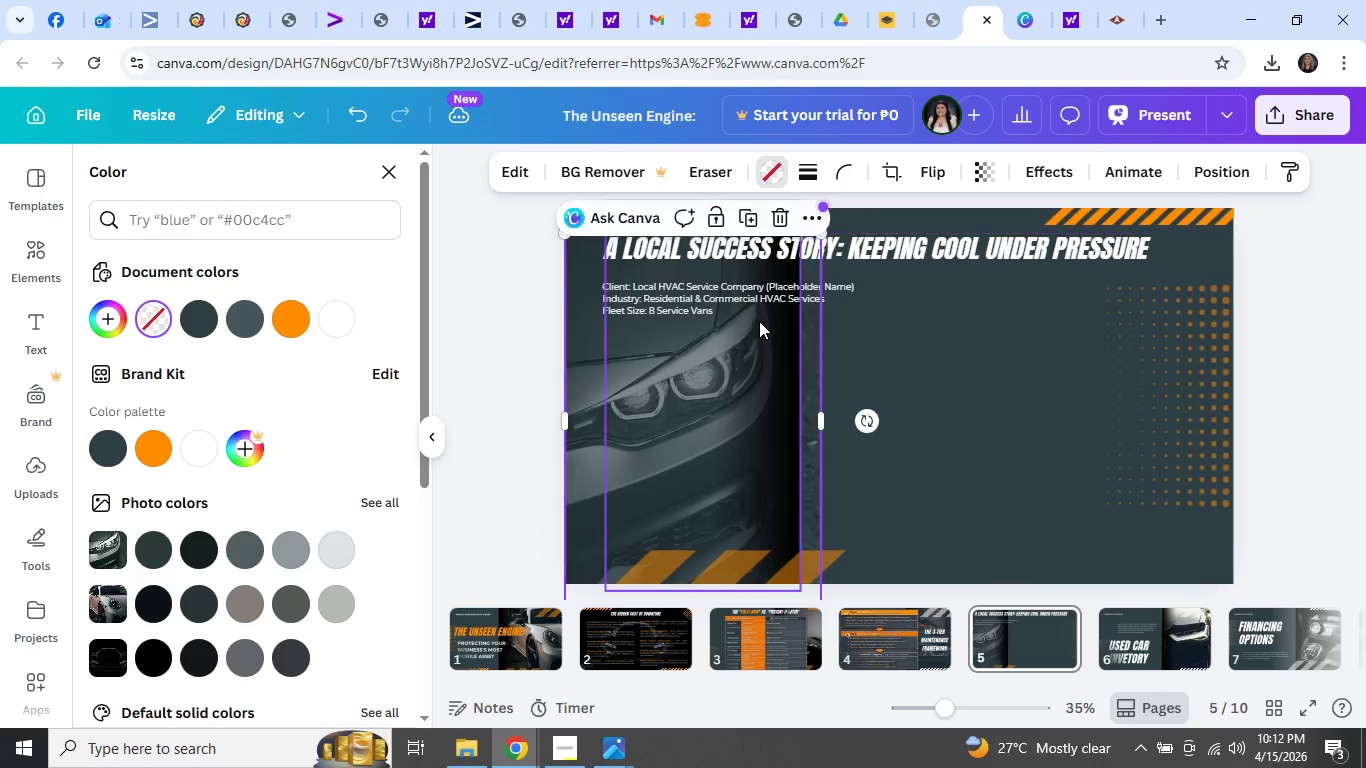 
key(Control+Z)
 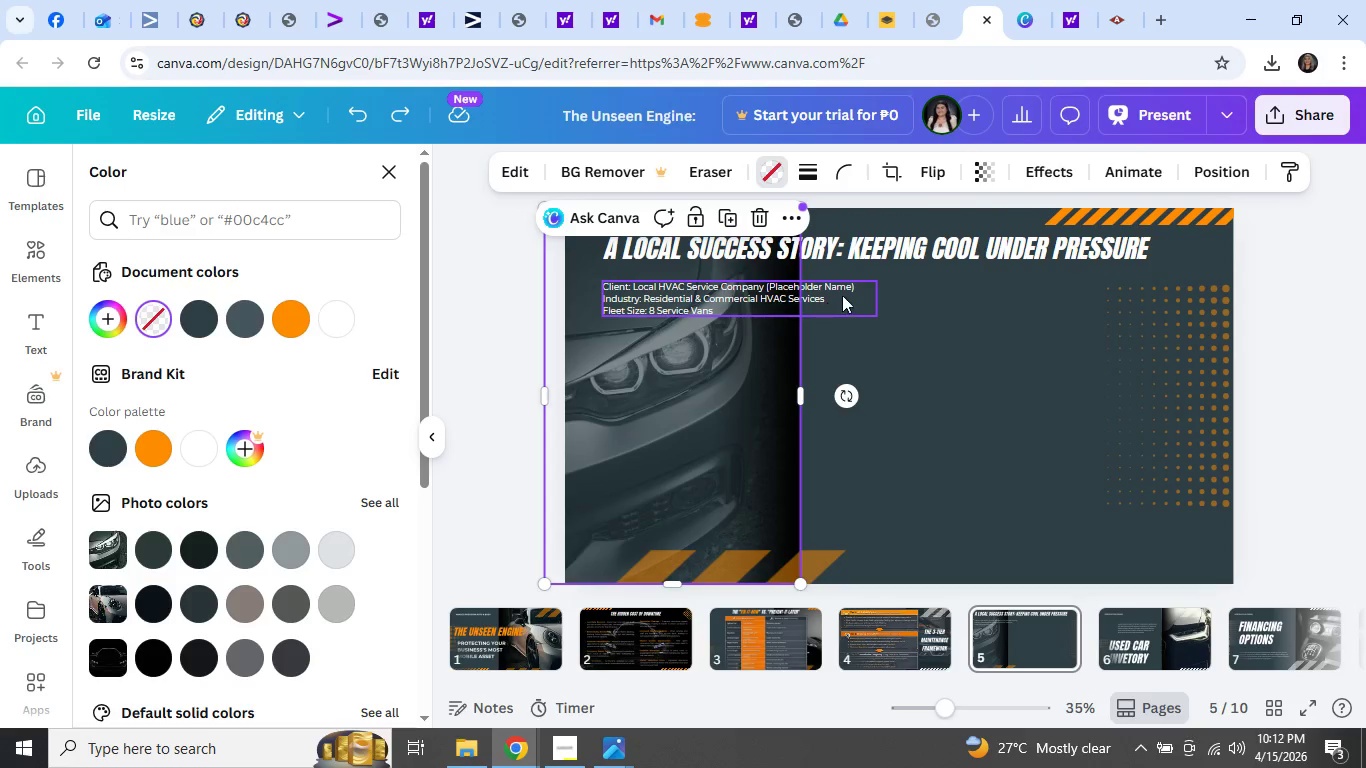 
left_click_drag(start_coordinate=[838, 291], to_coordinate=[1044, 289])
 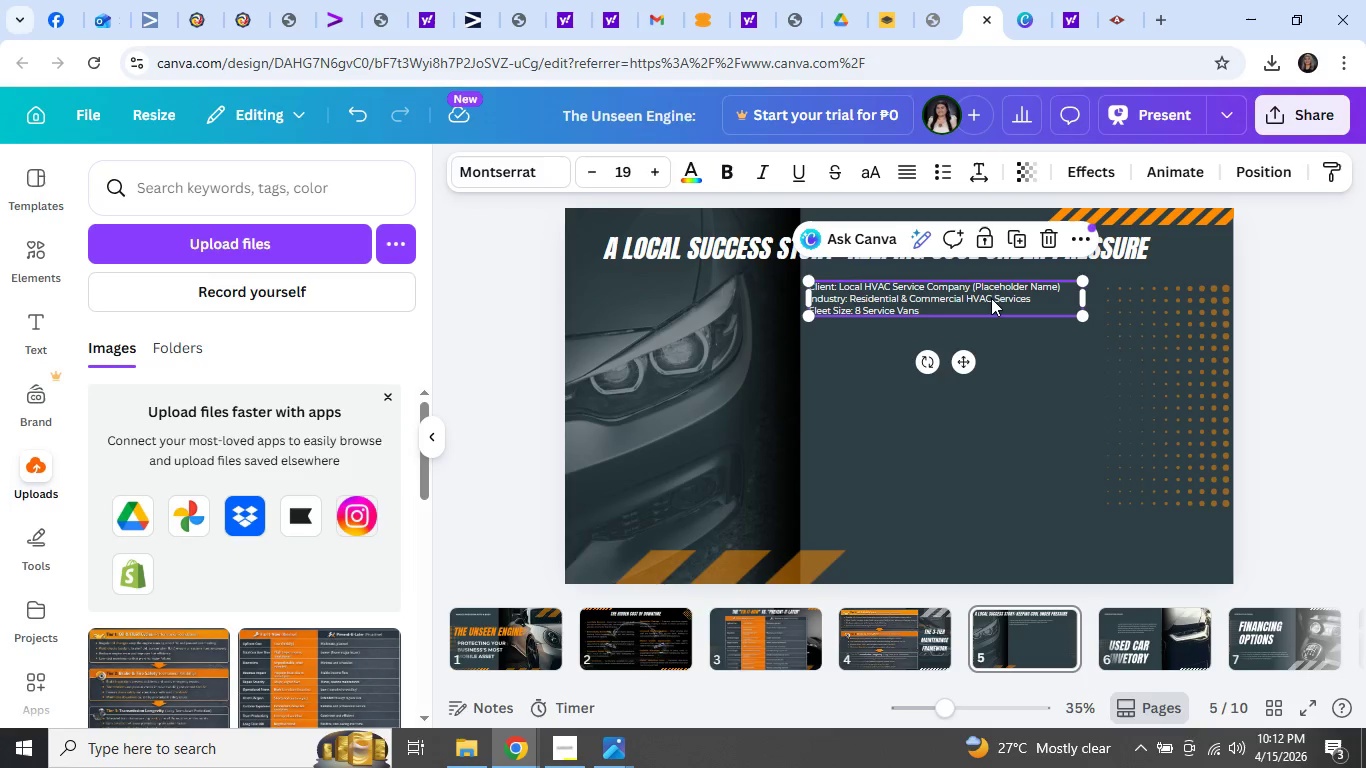 
left_click([991, 298])
 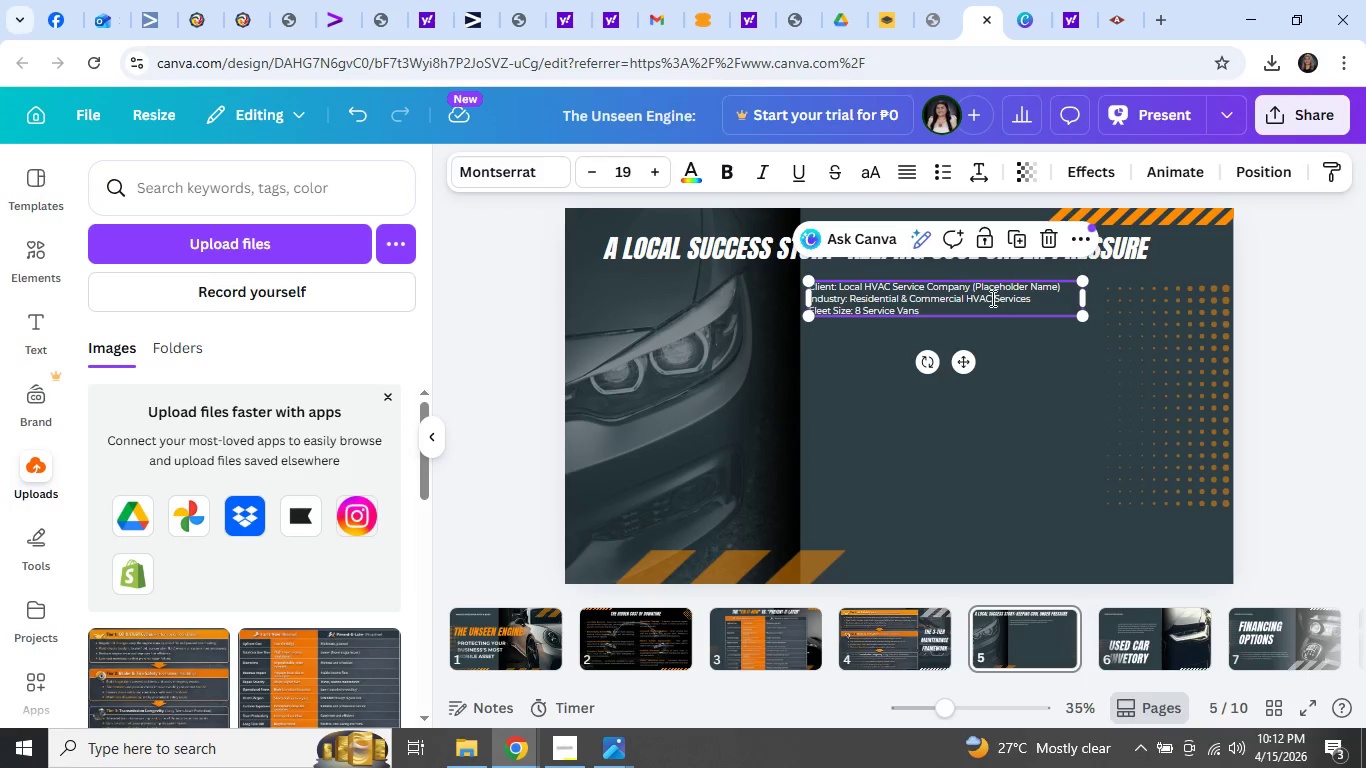 
key(Control+A)
 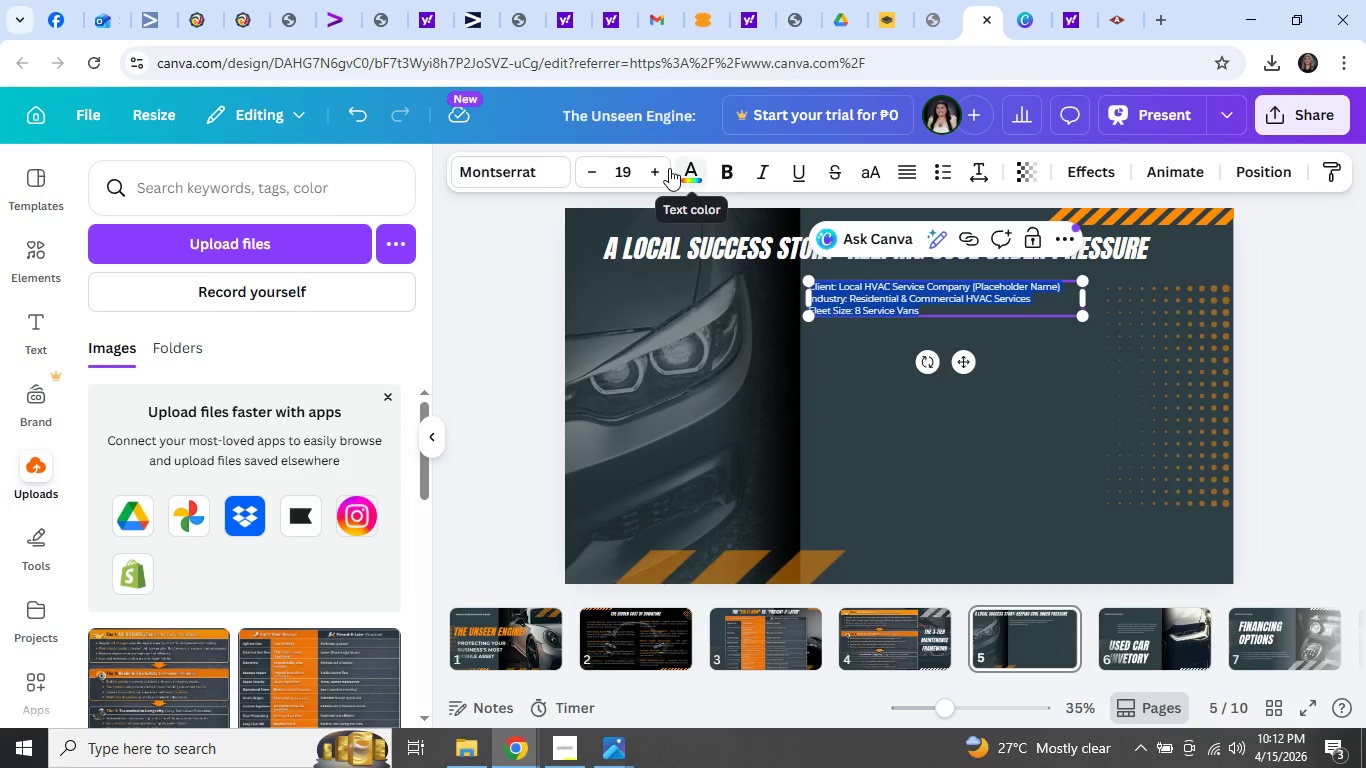 
double_click([659, 170])
 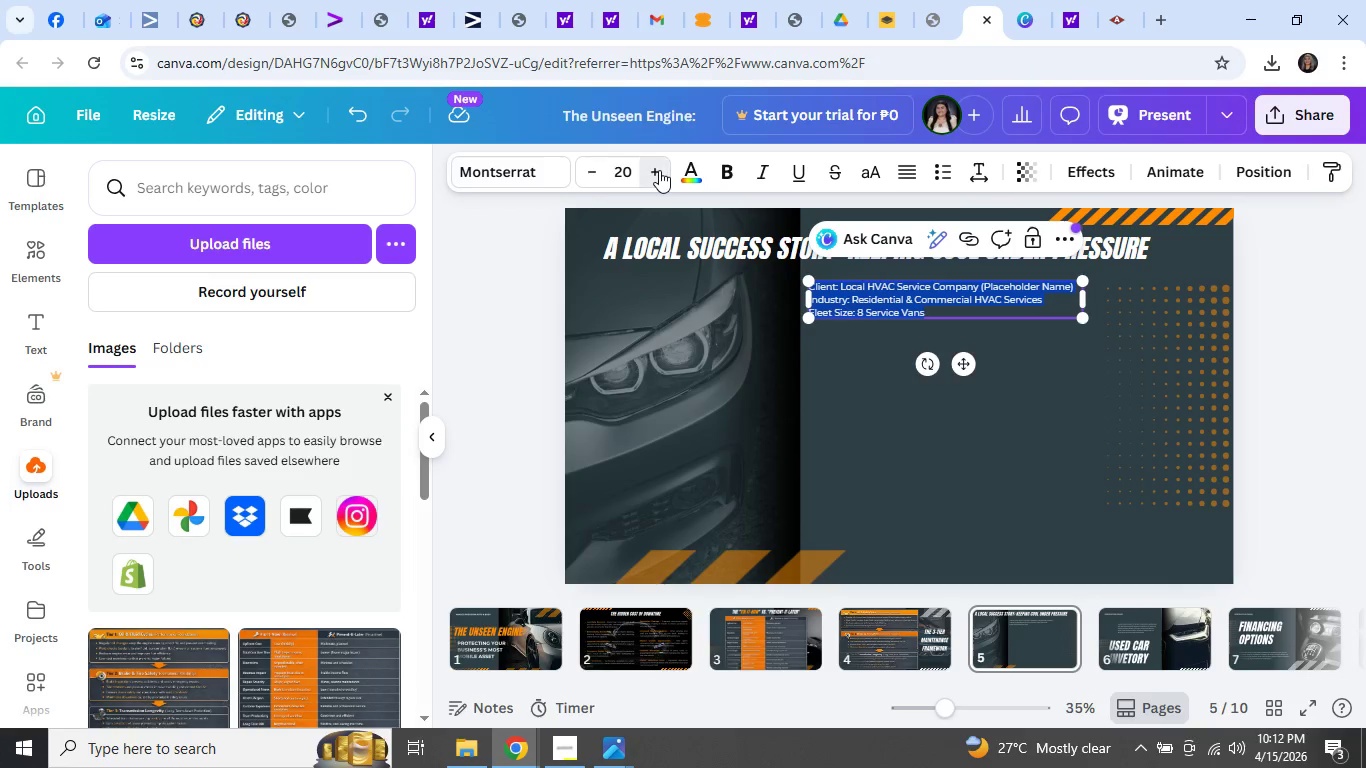 
triple_click([659, 170])
 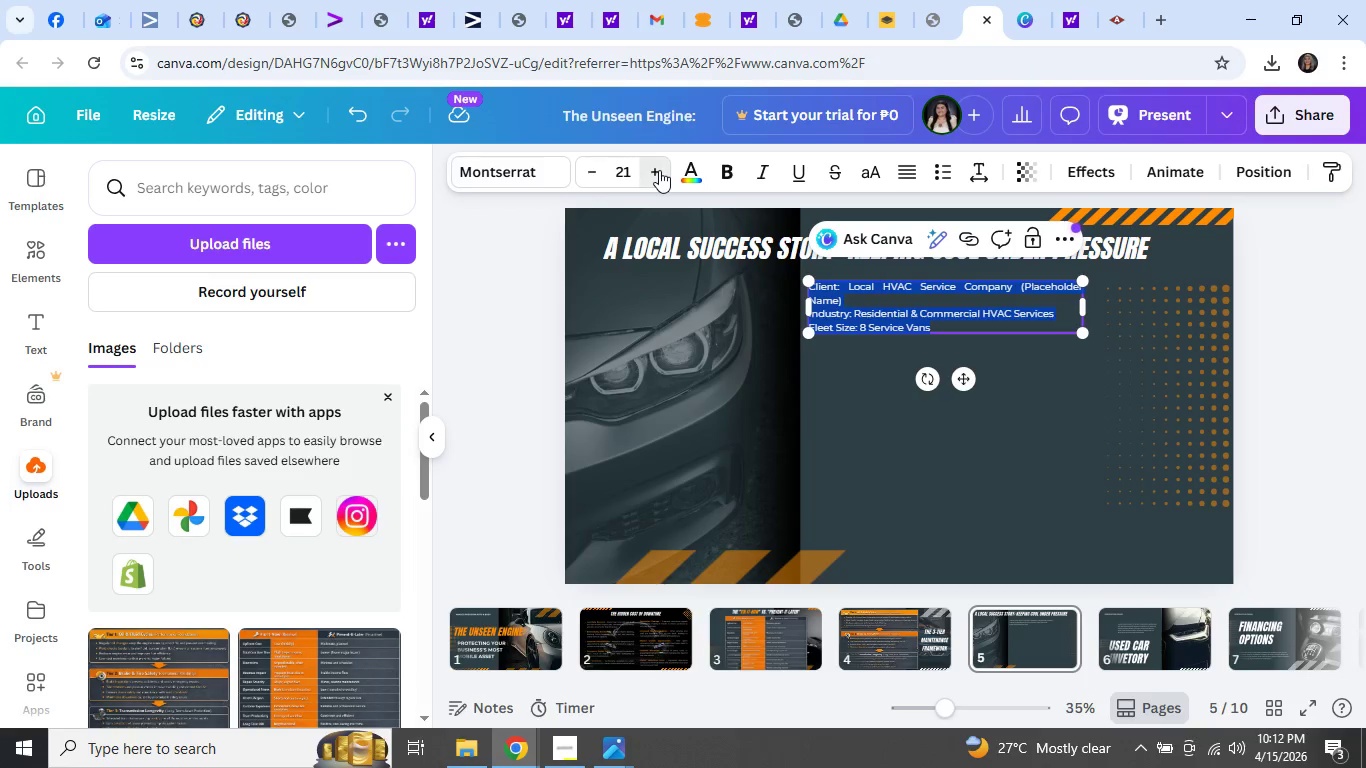 
triple_click([659, 170])
 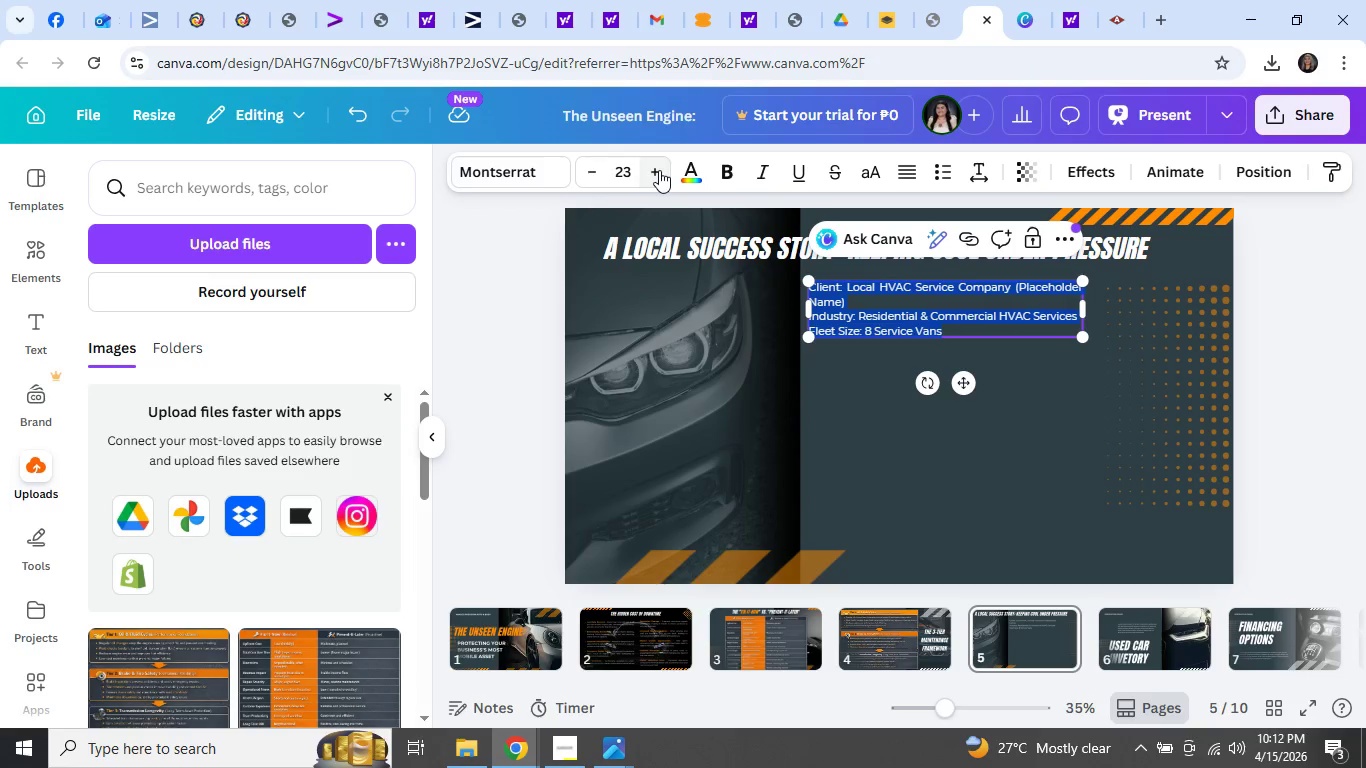 
left_click([659, 170])
 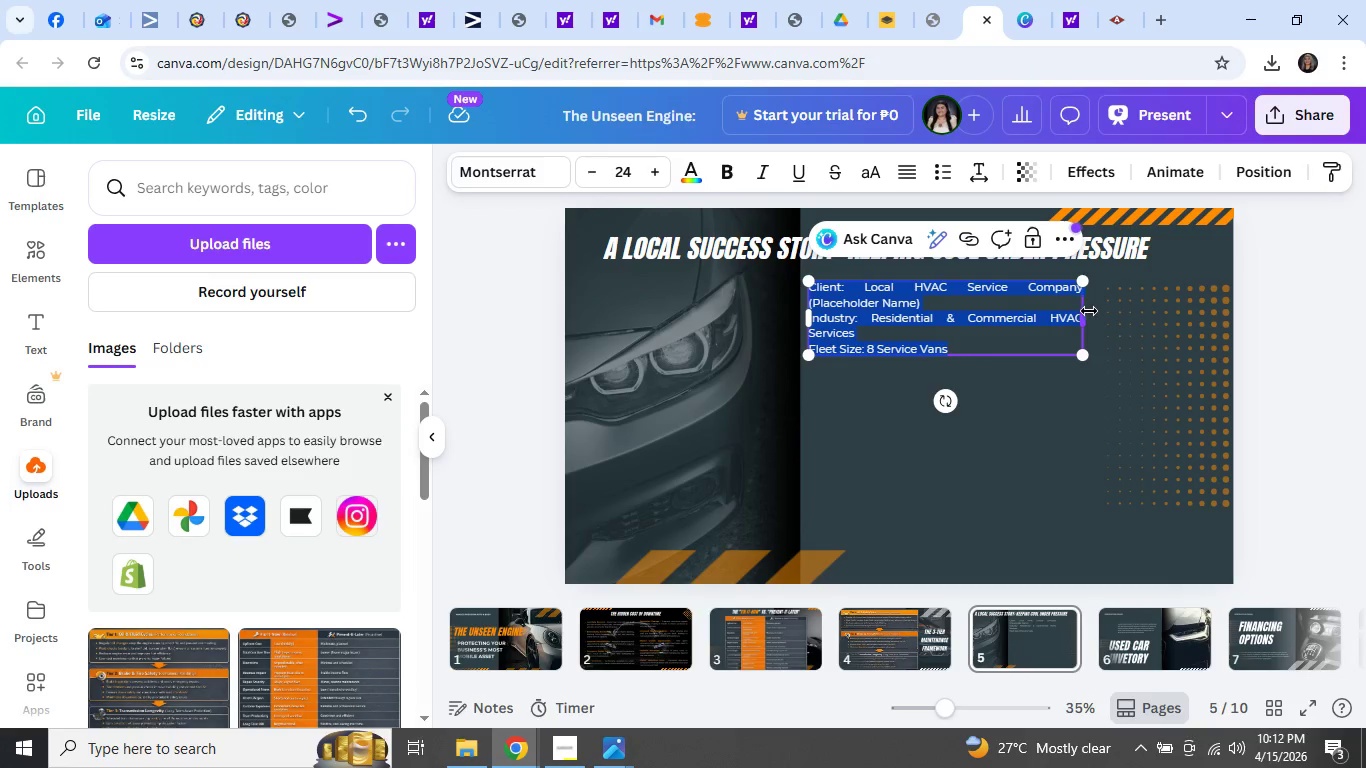 
left_click_drag(start_coordinate=[1088, 313], to_coordinate=[1151, 320])
 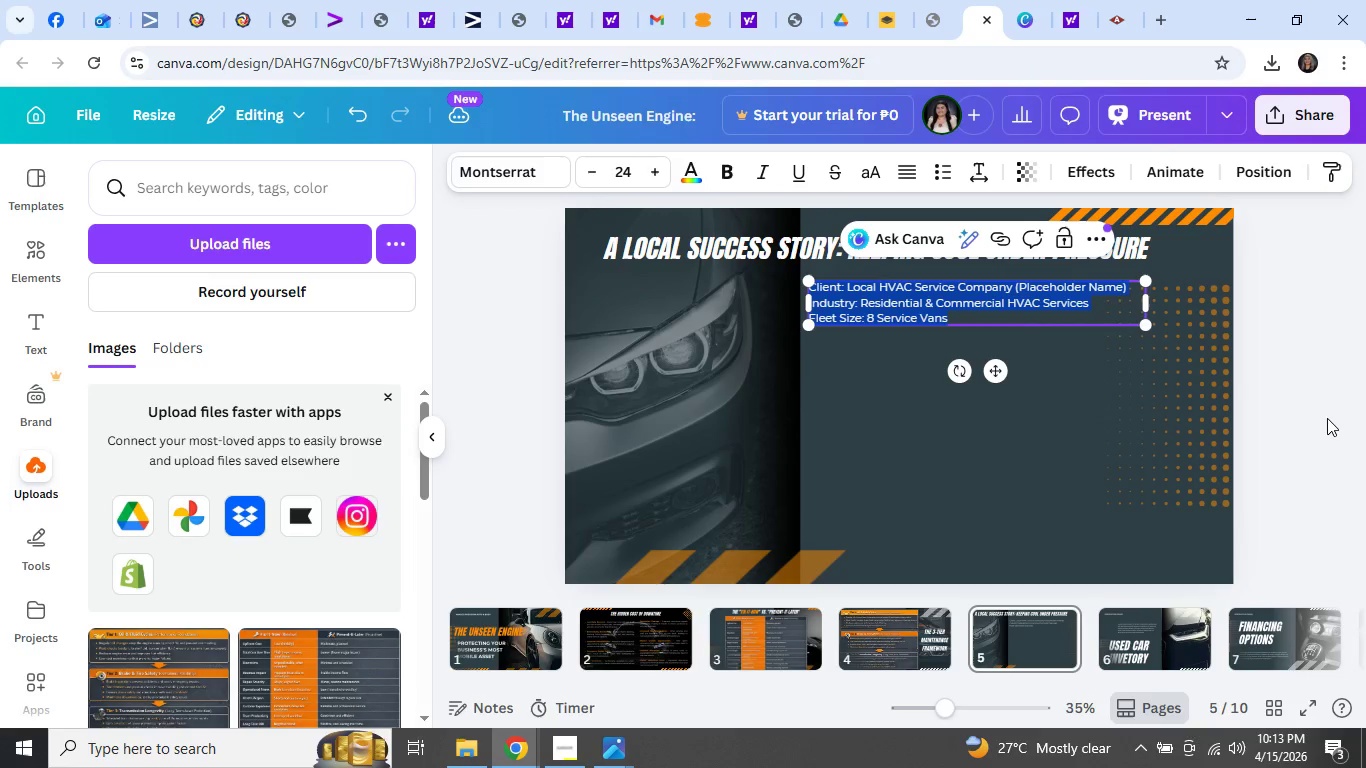 
left_click([1328, 419])
 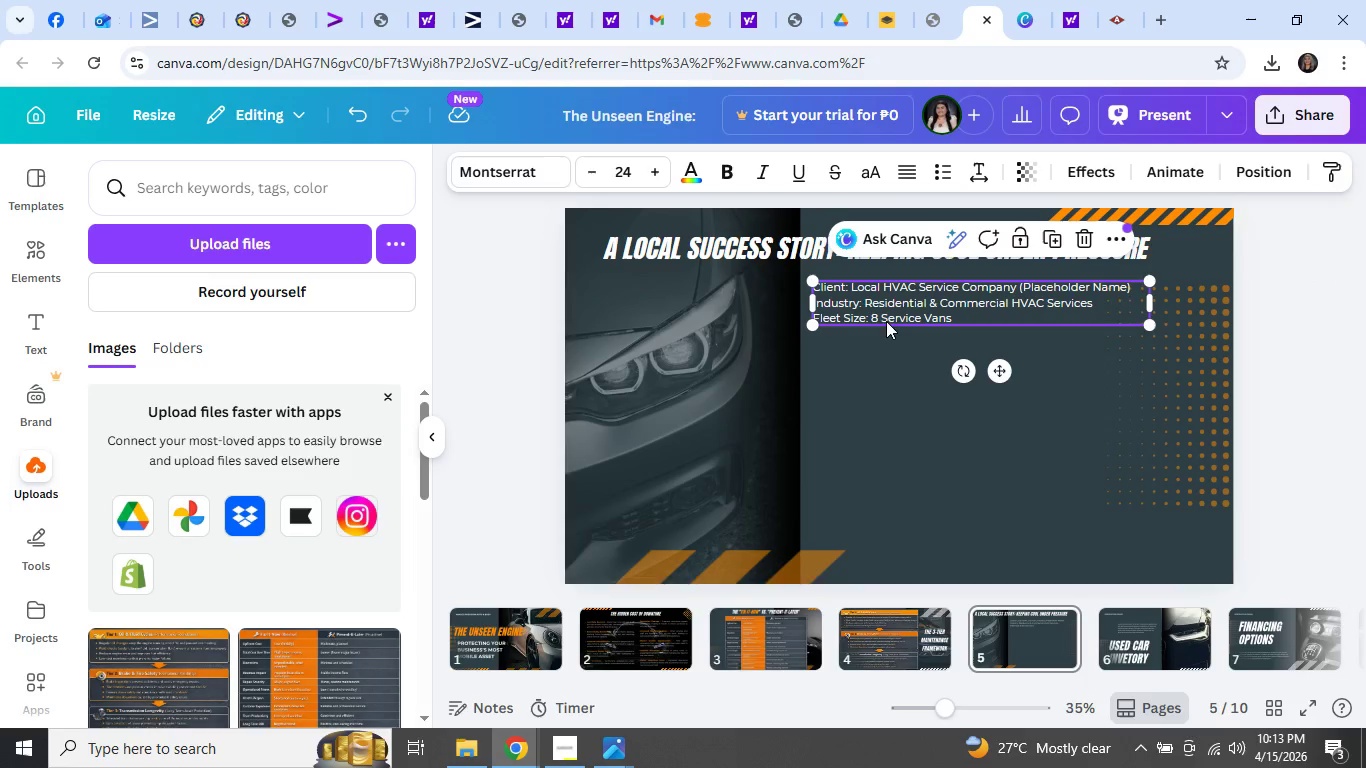 
left_click([1297, 303])
 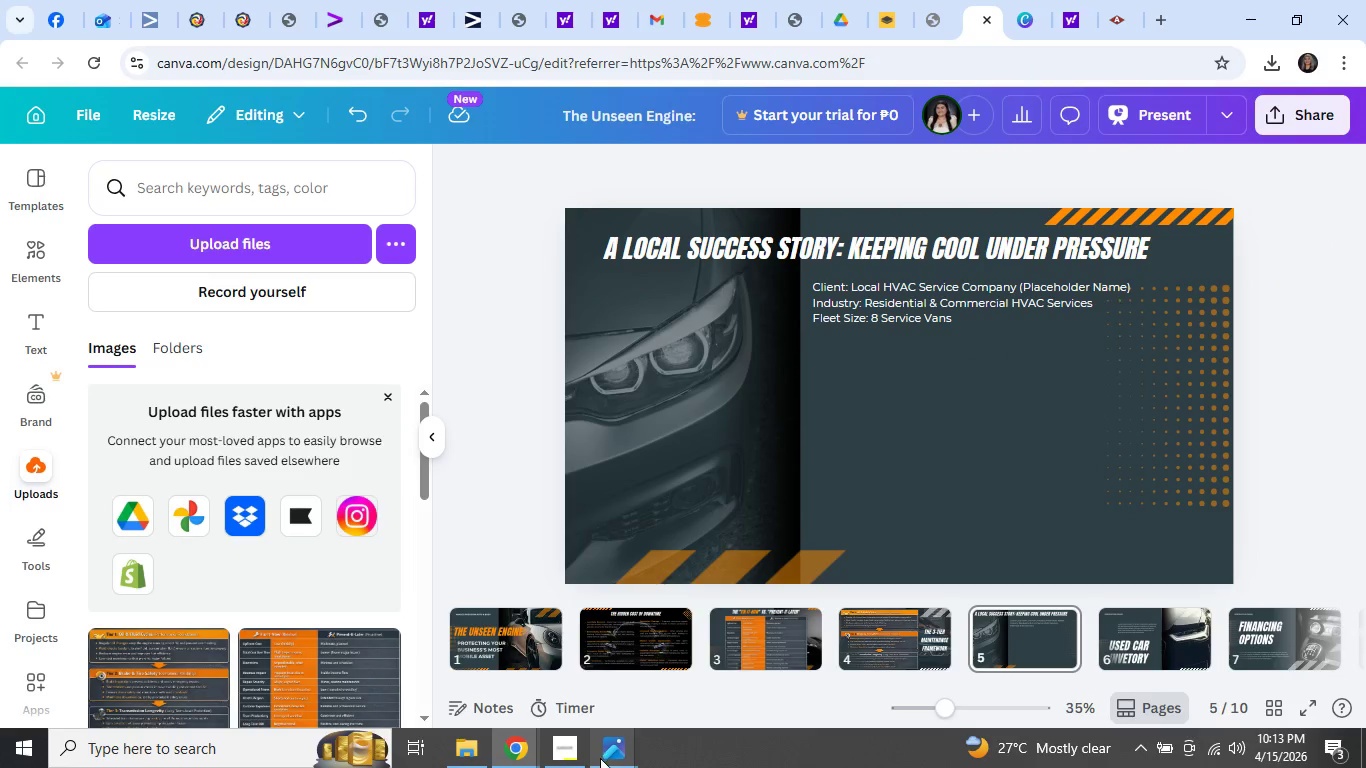 
left_click([523, 752])
 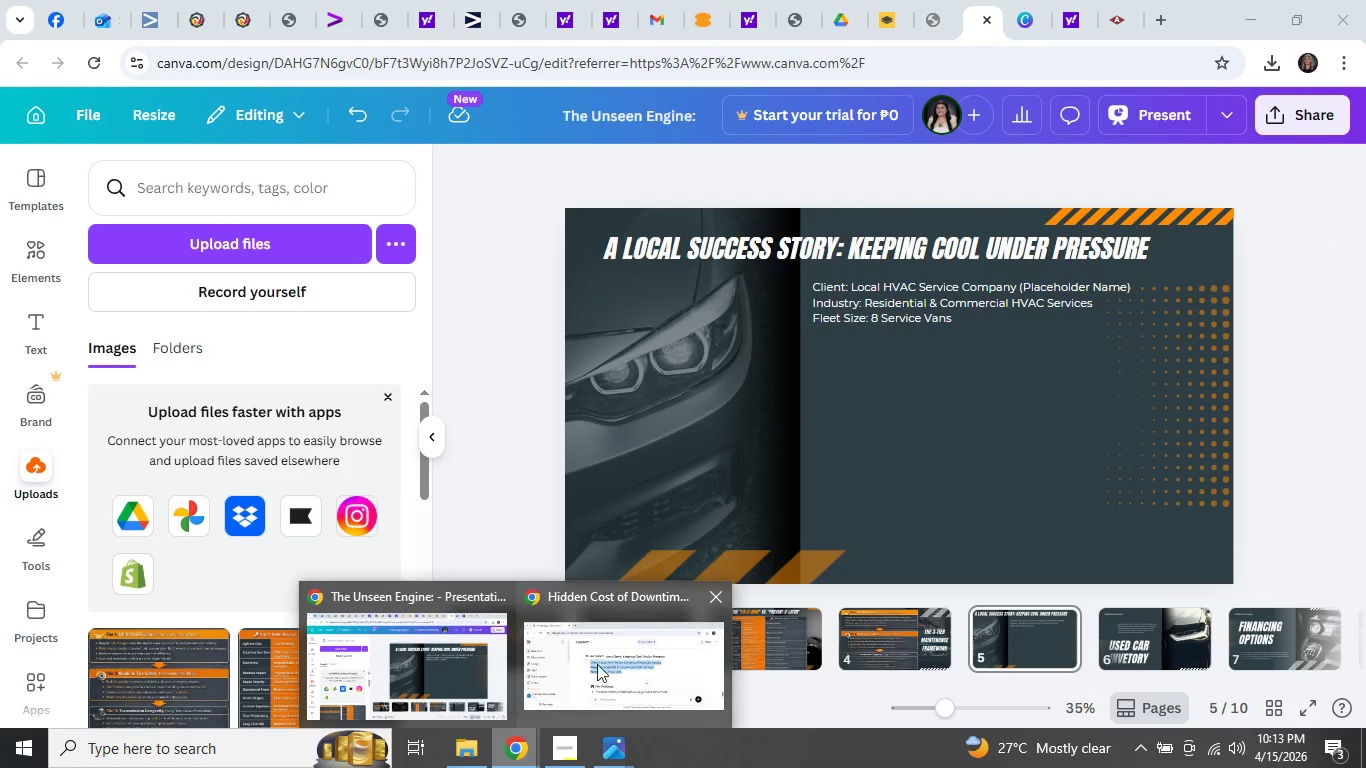 
left_click([598, 662])
 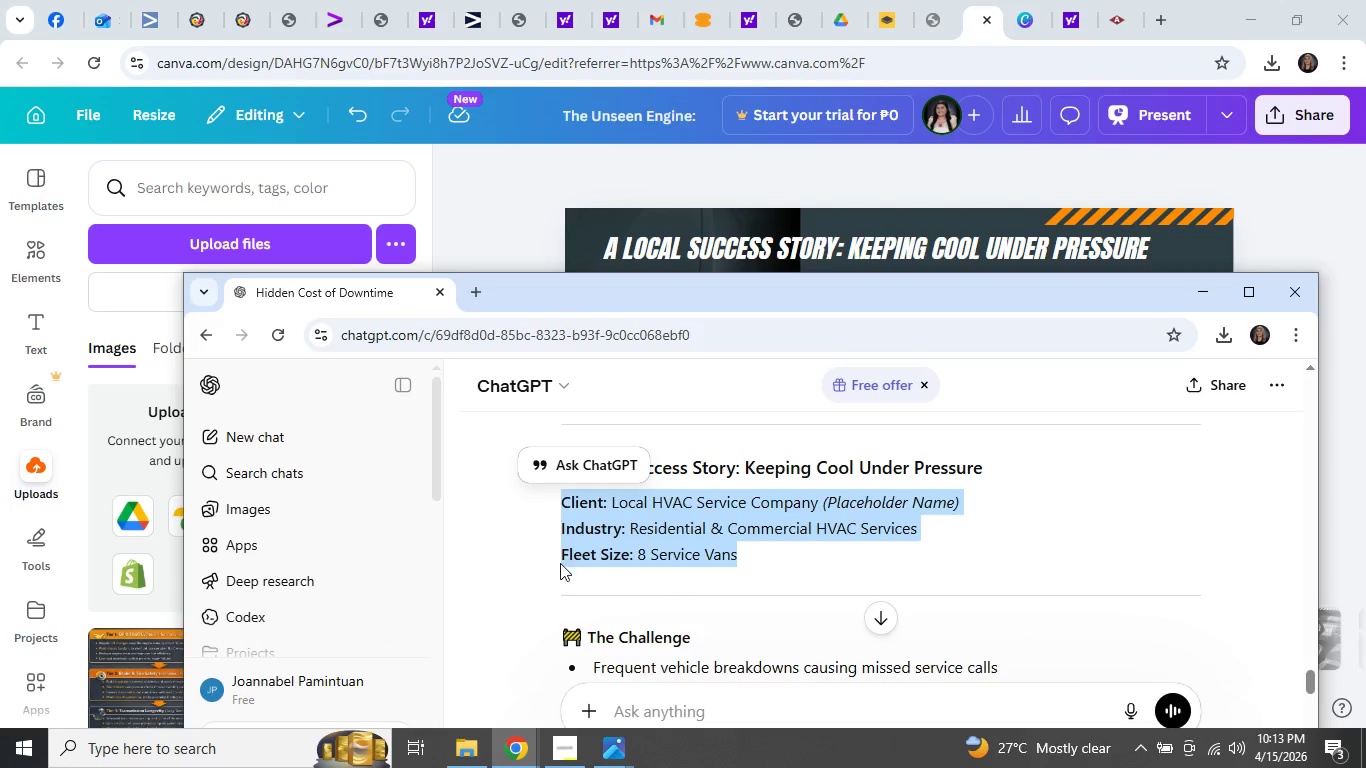 
scroll: coordinate [716, 587], scroll_direction: down, amount: 2.0
 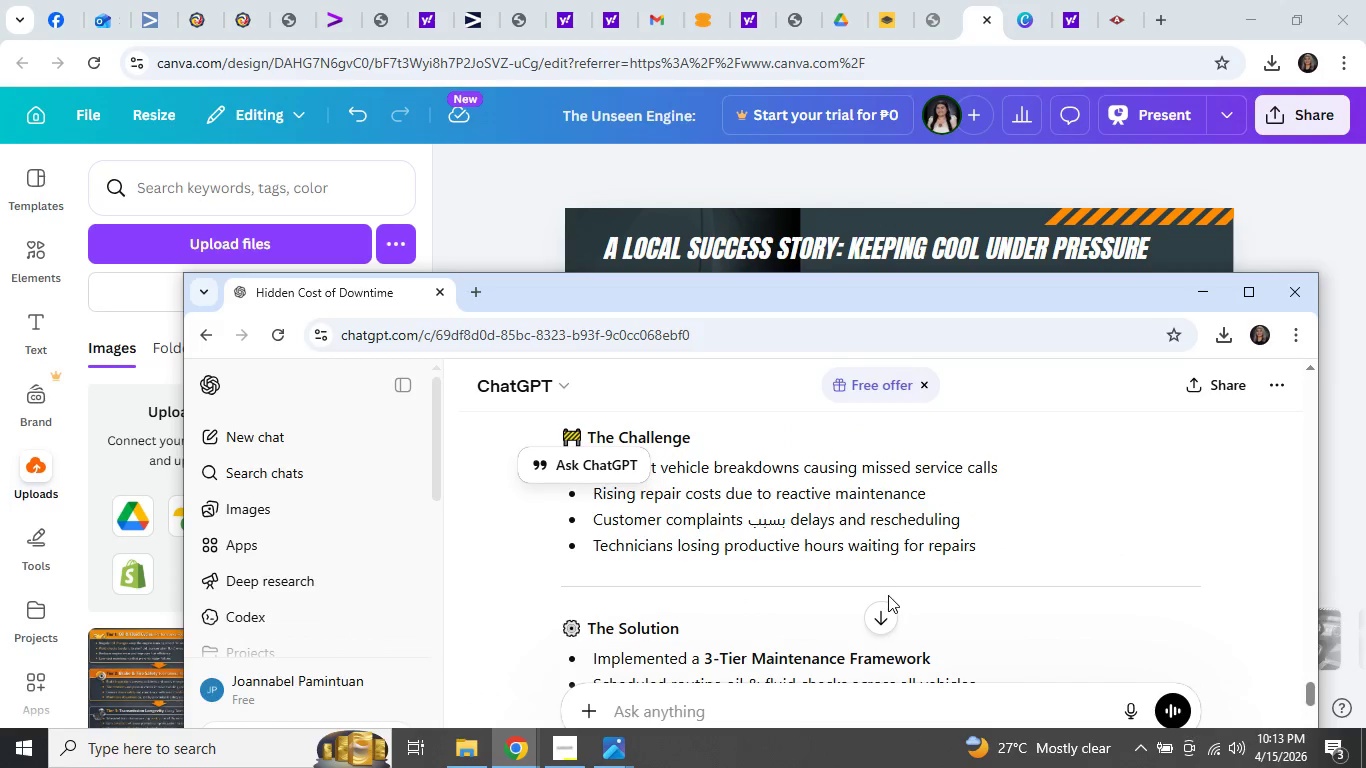 
scroll: coordinate [890, 597], scroll_direction: up, amount: 1.0
 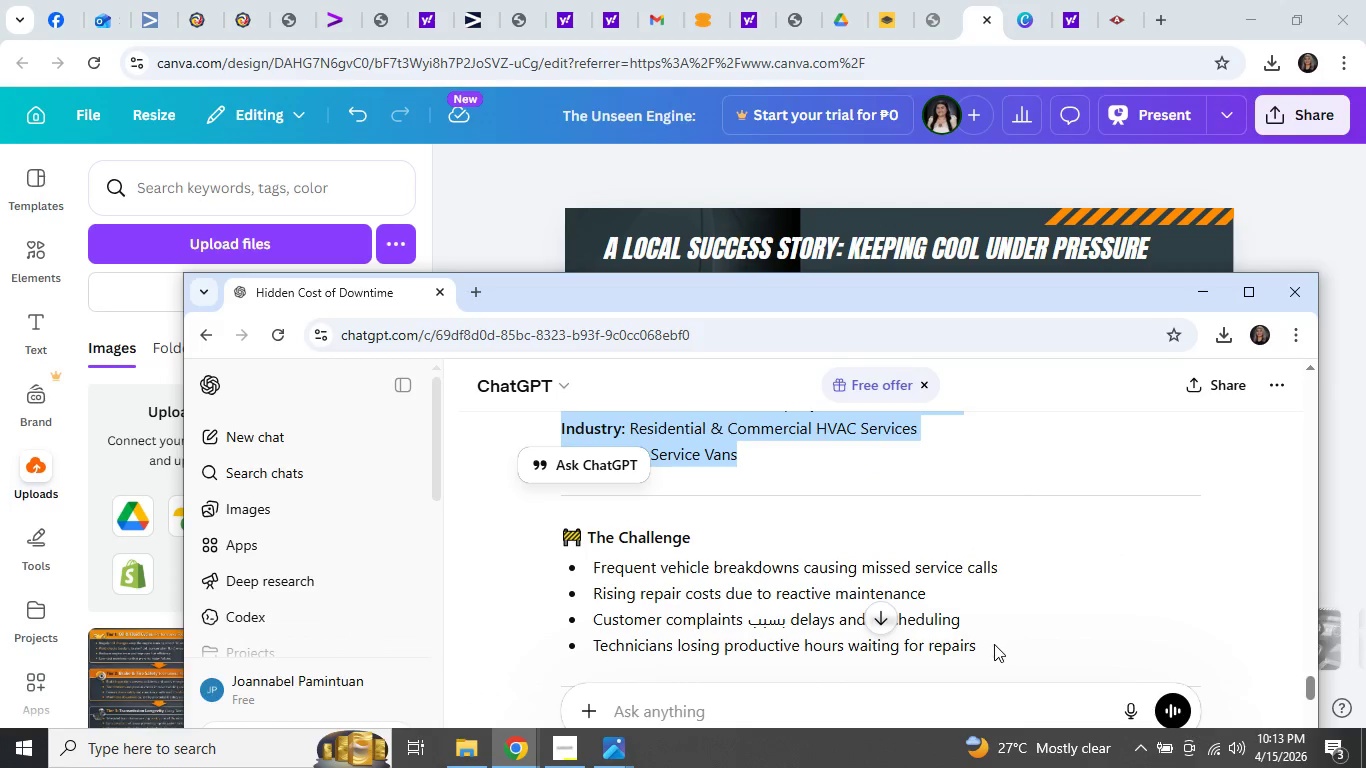 
left_click_drag(start_coordinate=[993, 645], to_coordinate=[546, 536])
 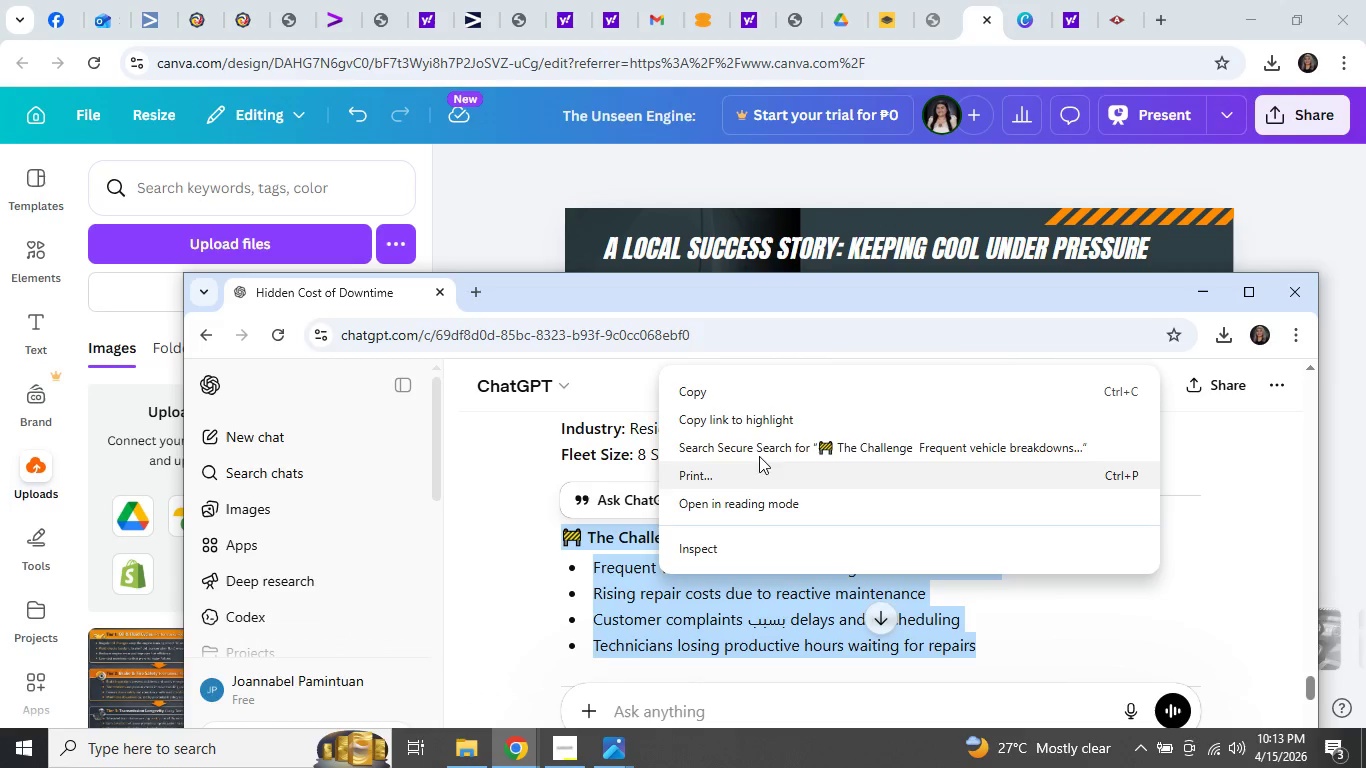 
left_click([768, 399])
 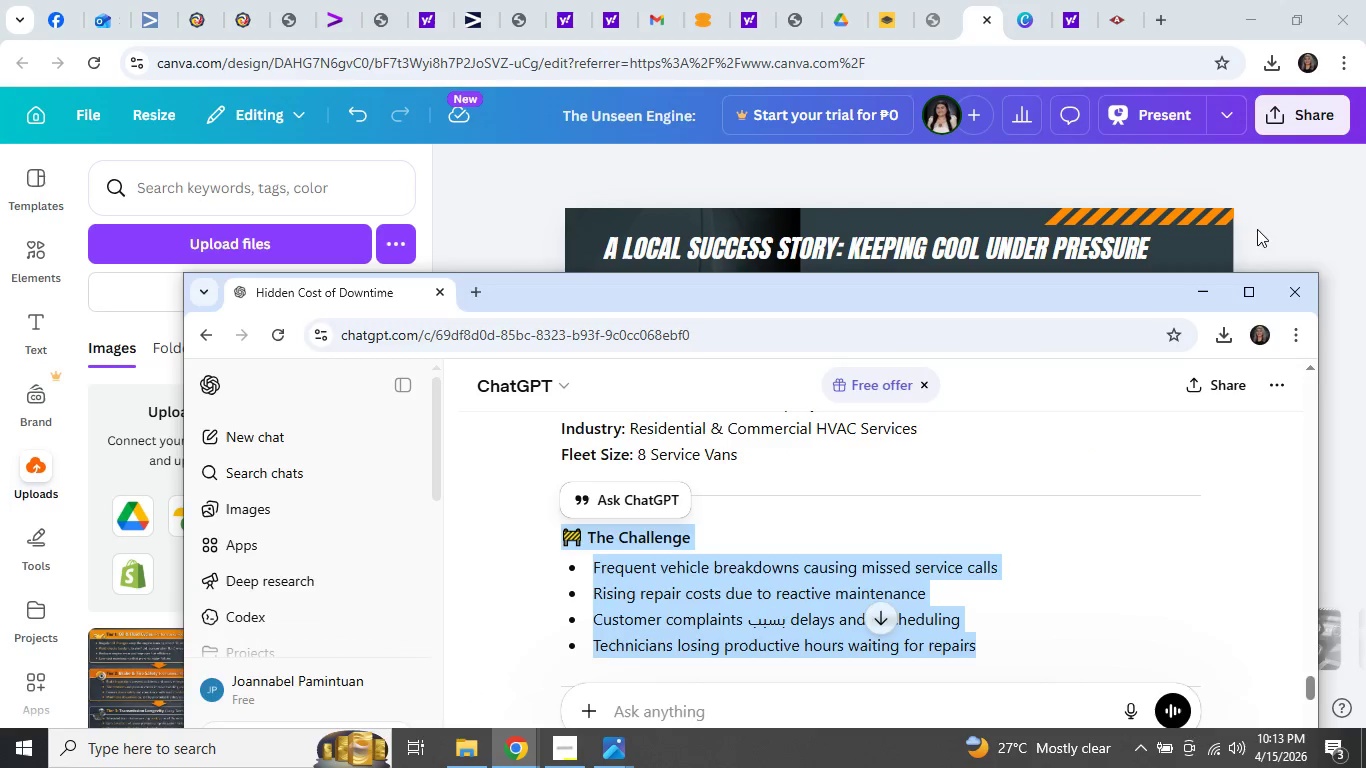 
left_click([1301, 220])
 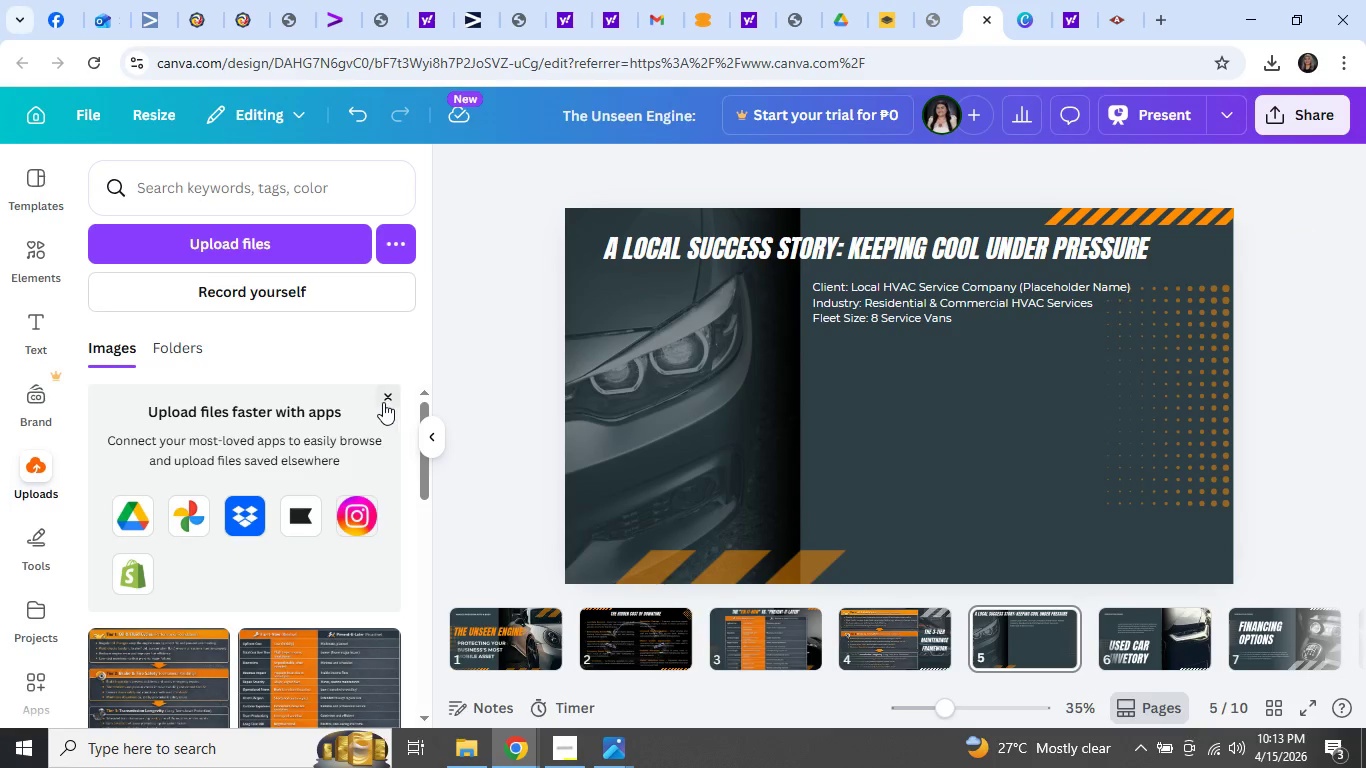 
left_click([892, 312])
 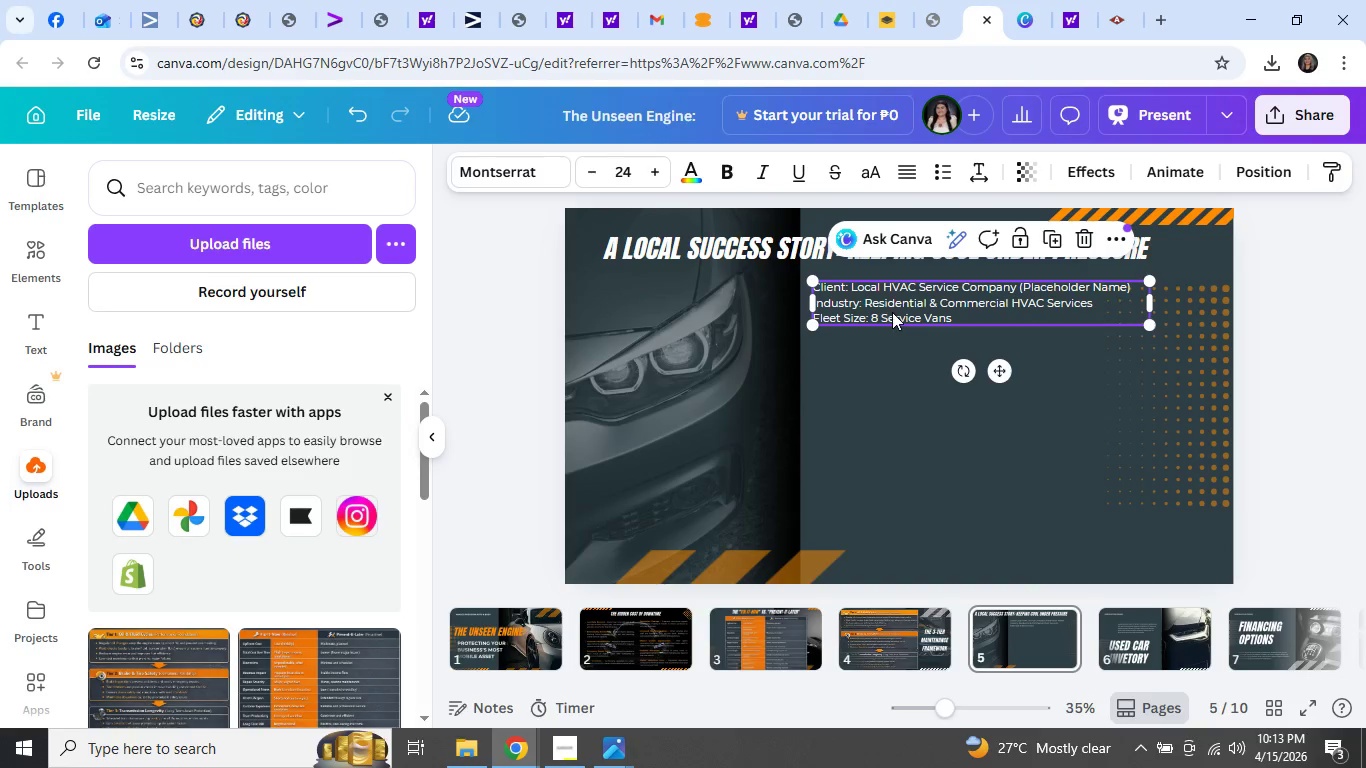 
right_click([892, 312])
 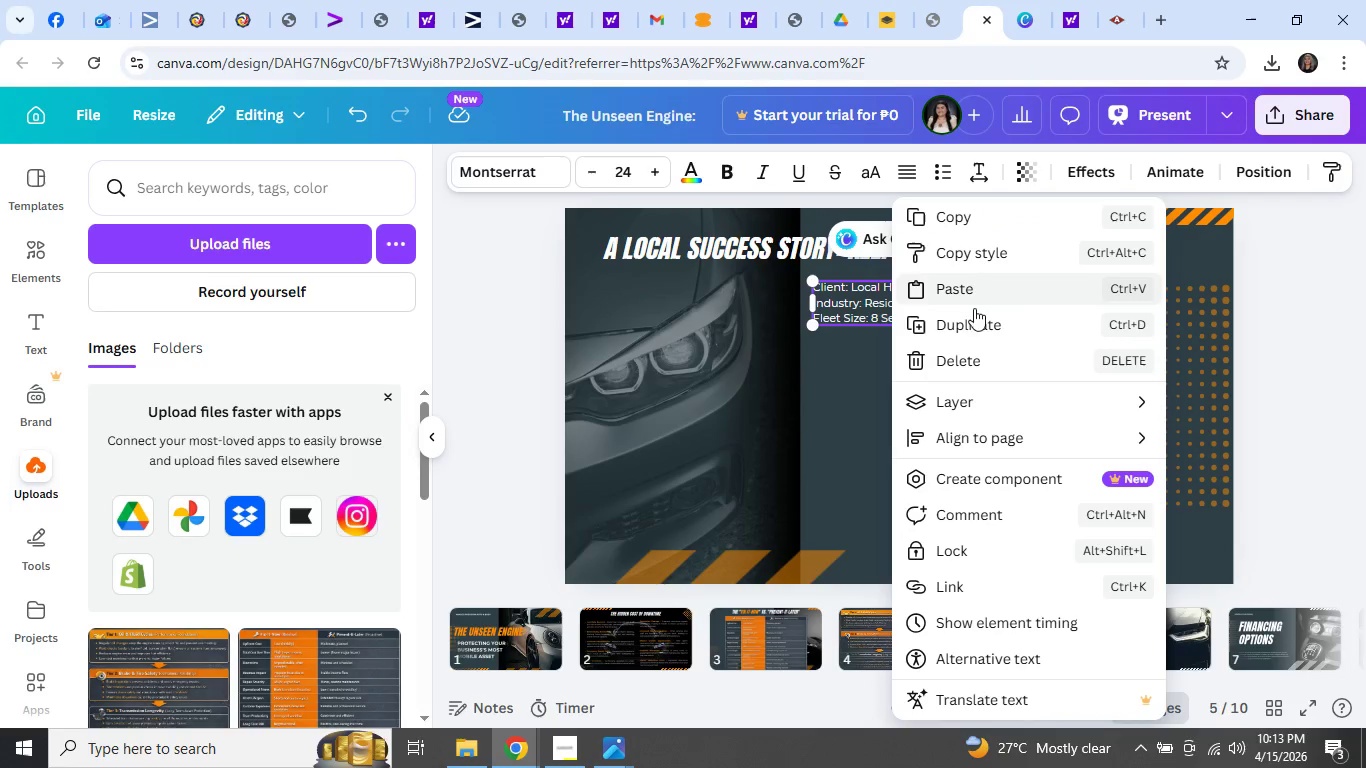 
left_click([969, 321])
 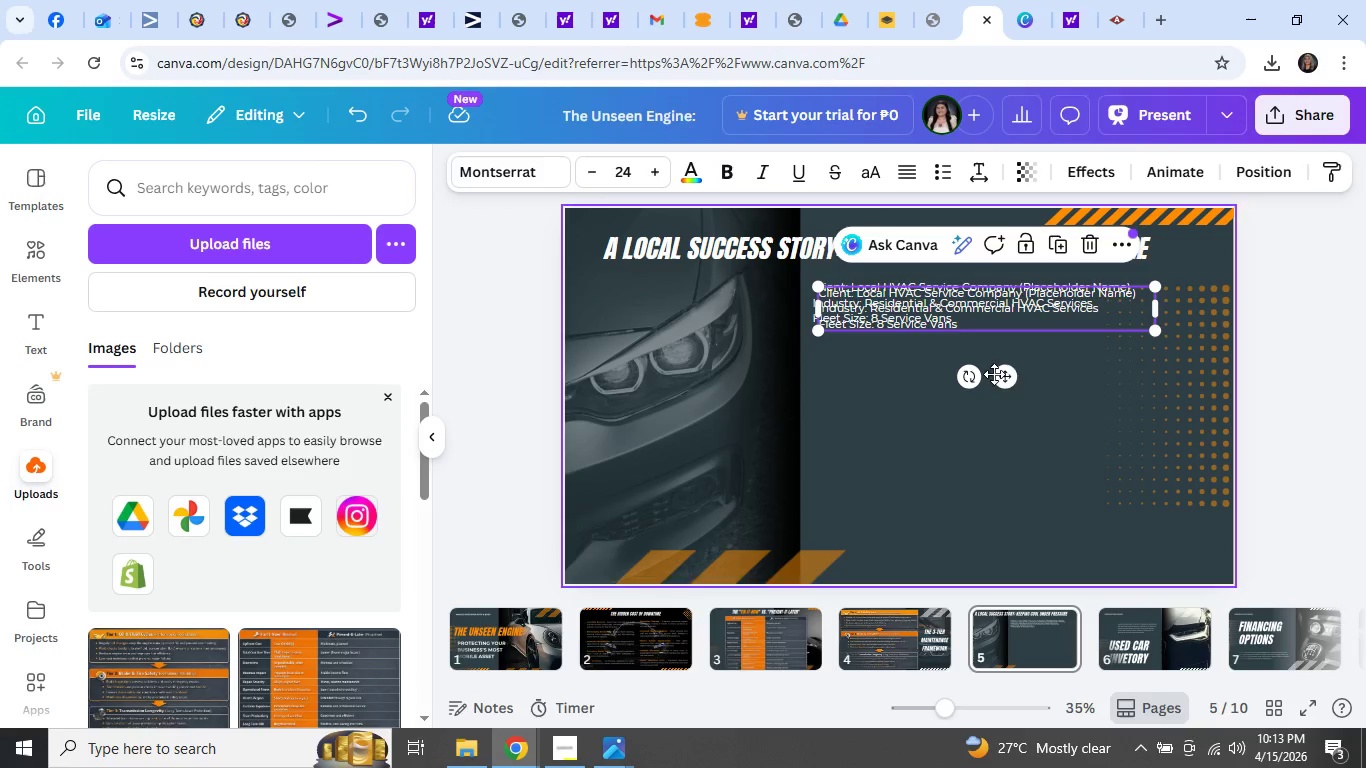 
left_click_drag(start_coordinate=[1005, 377], to_coordinate=[1000, 446])
 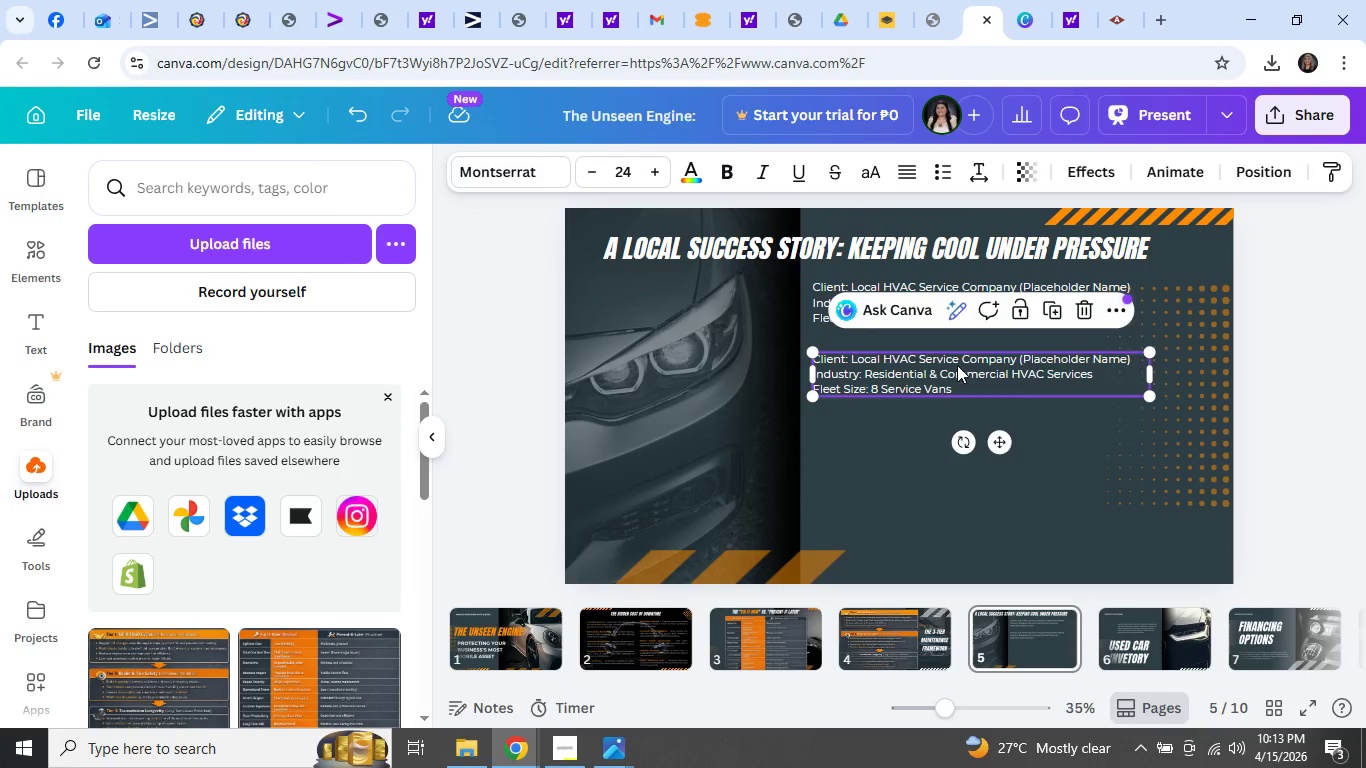 
double_click([957, 365])
 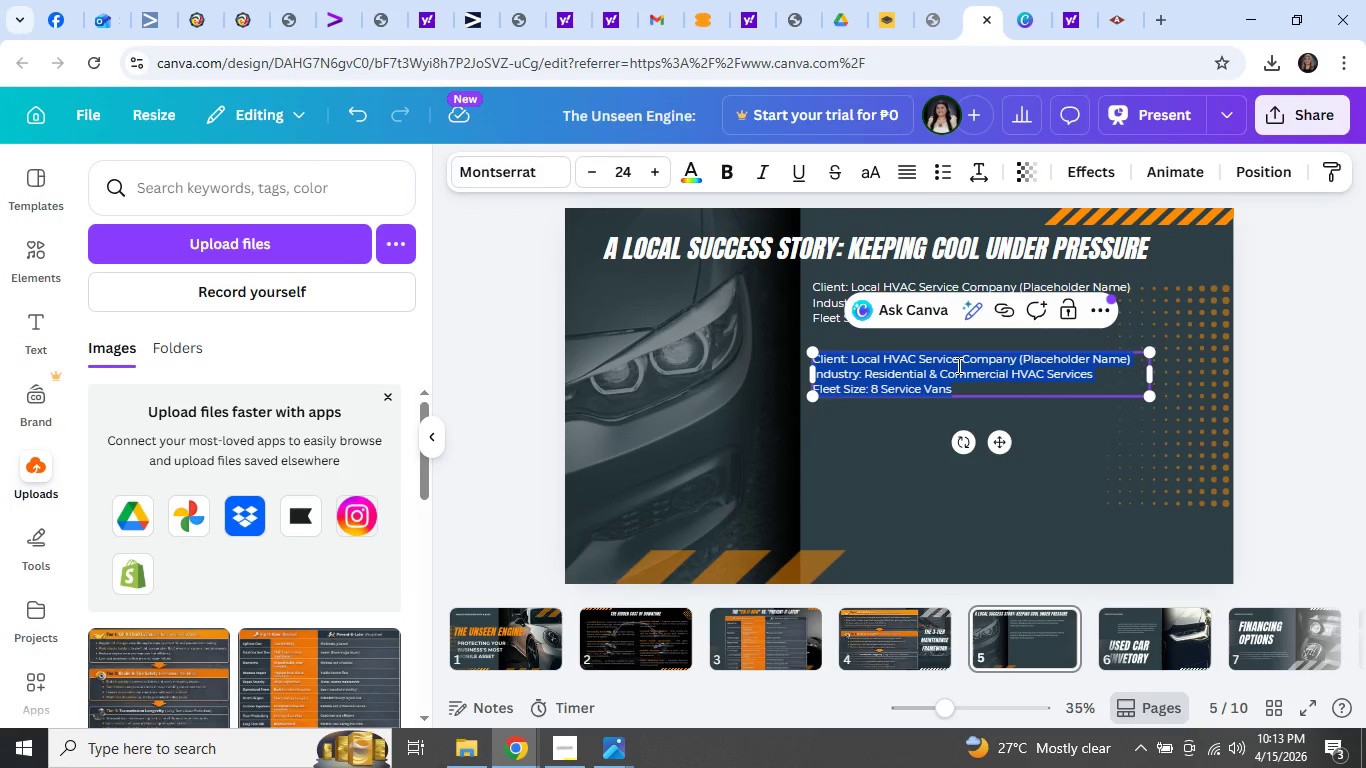 
key(Control+V)
 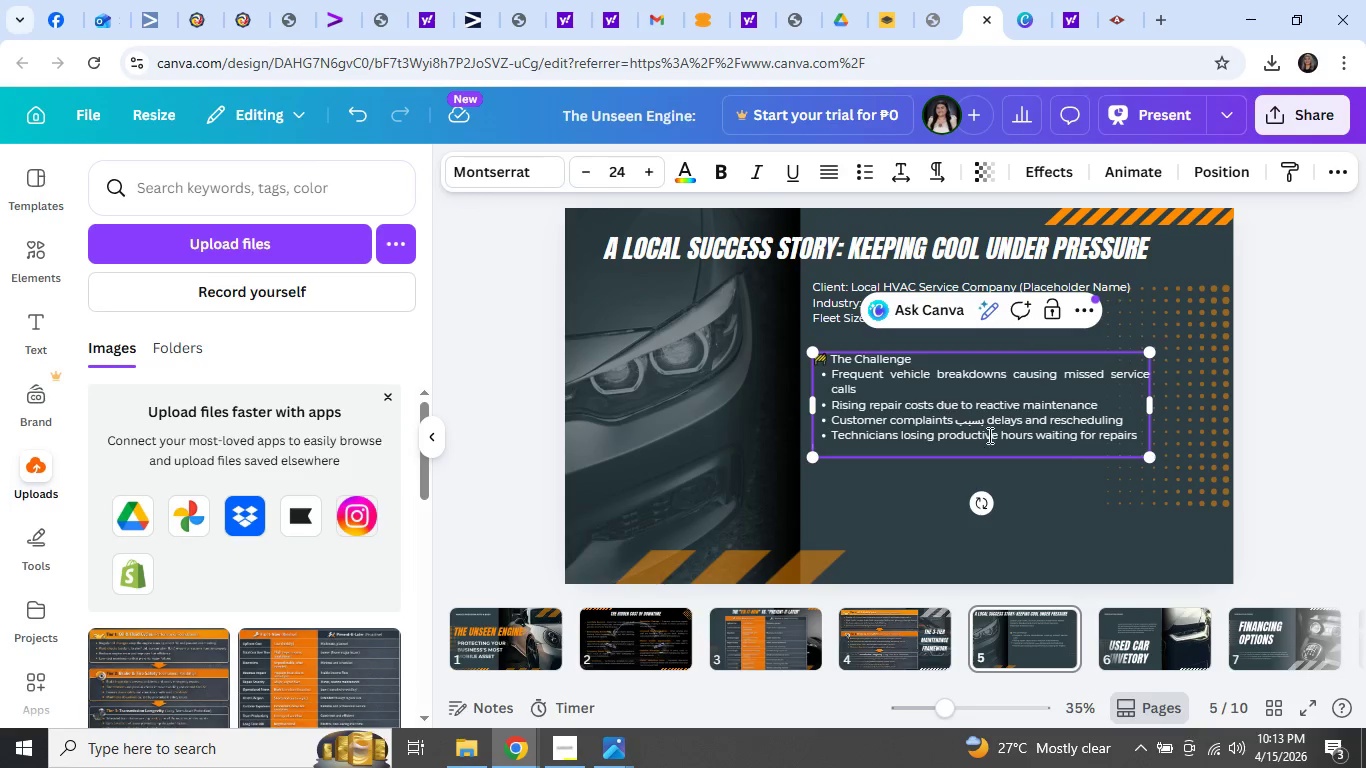 
wait(5.86)
 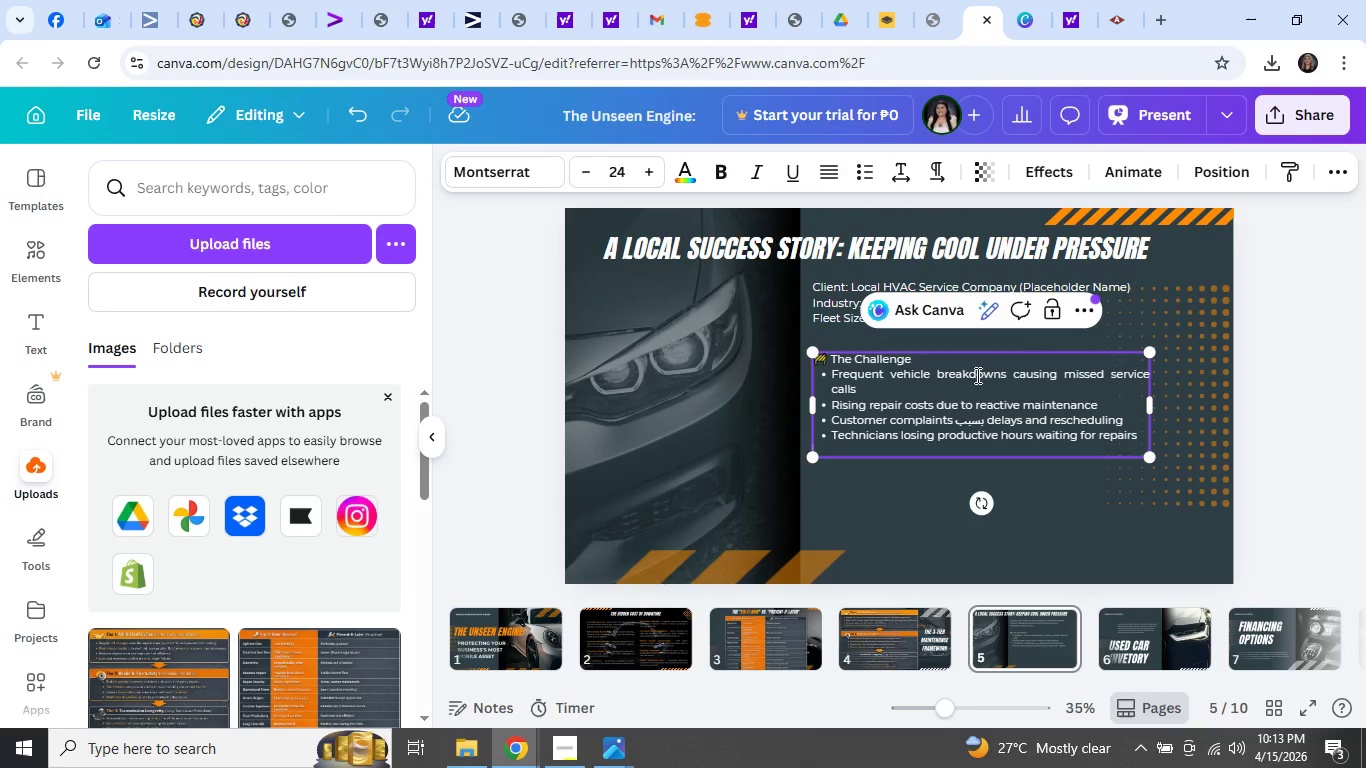 
left_click([971, 411])
 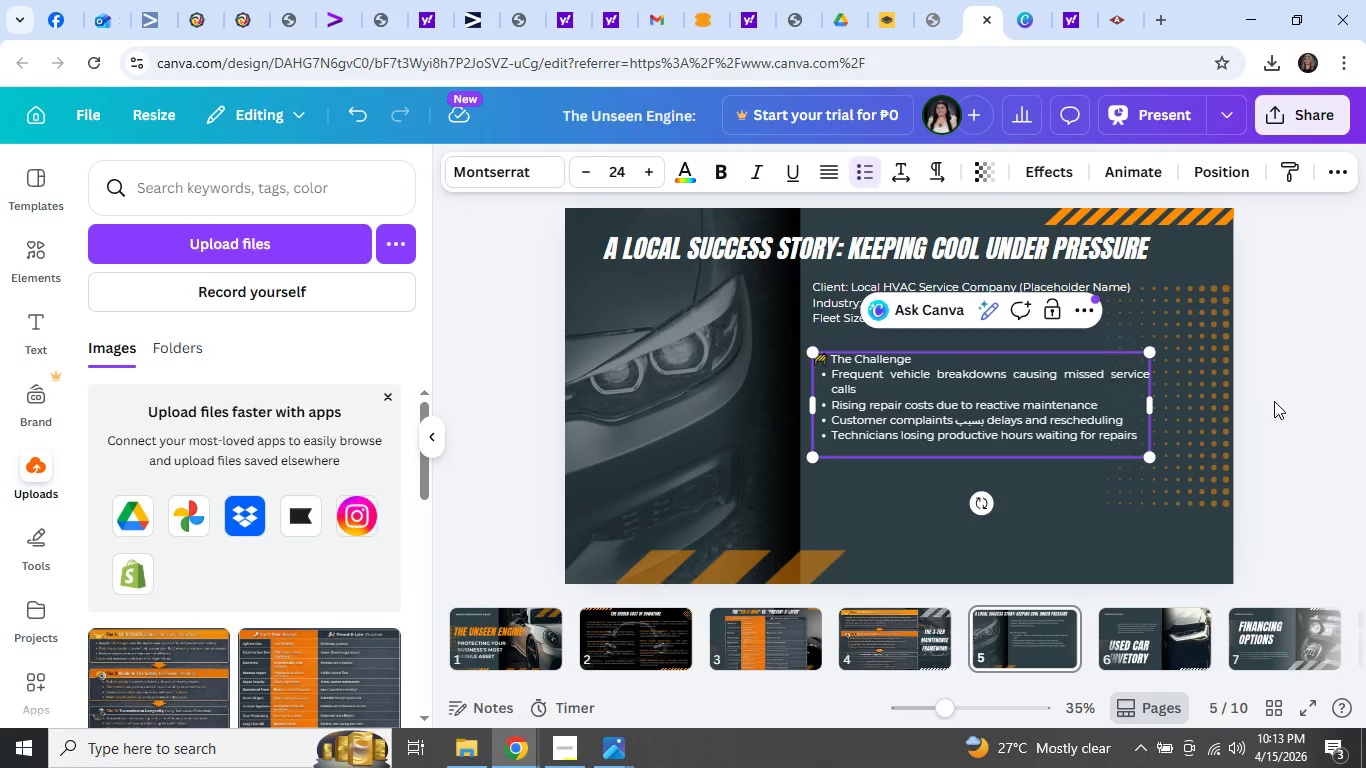 
left_click([1311, 407])
 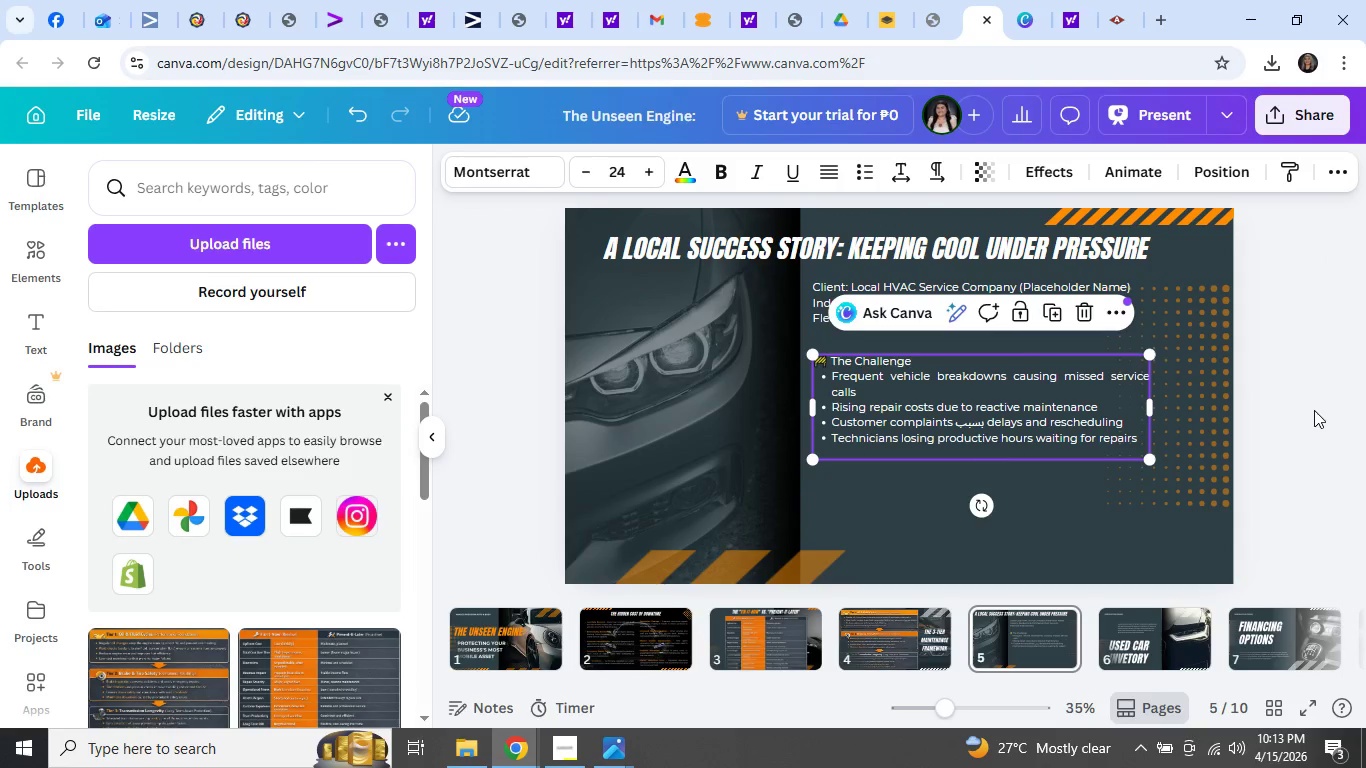 
wait(6.64)
 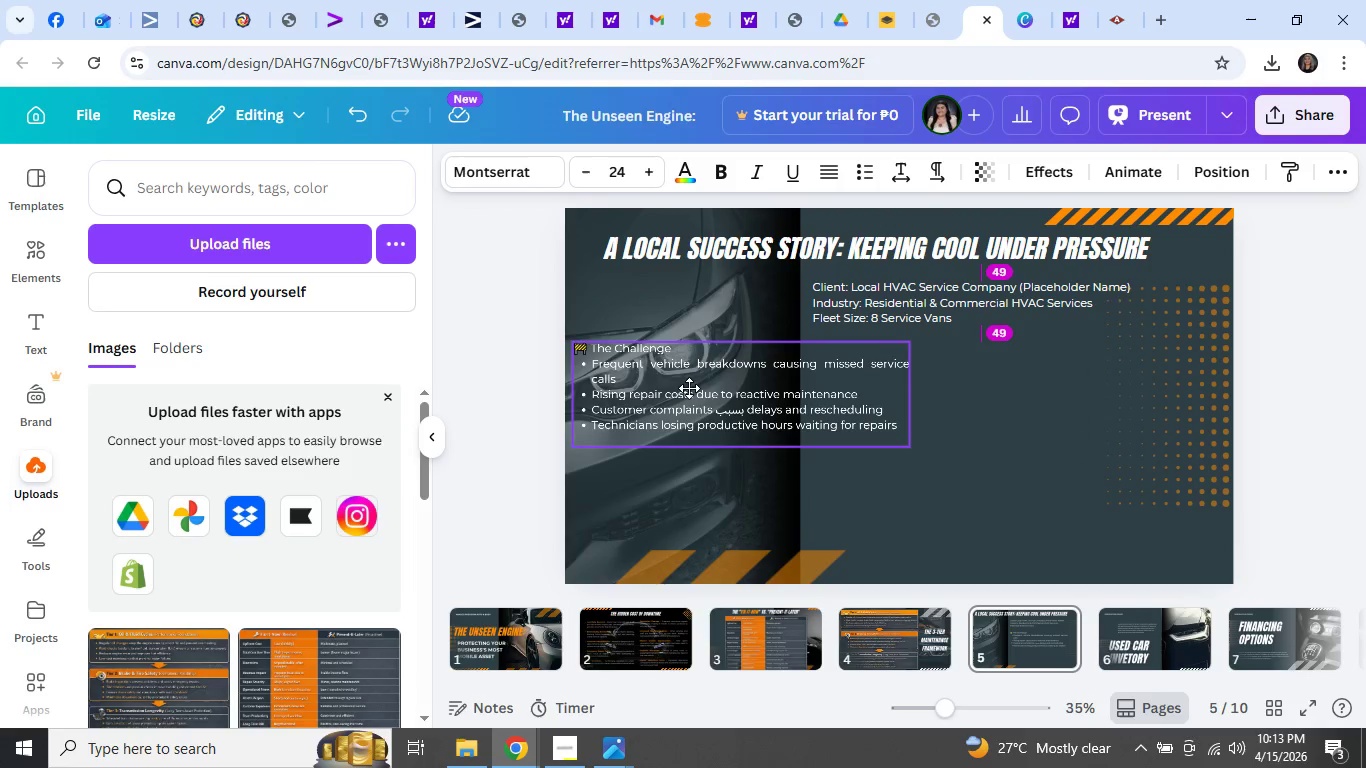 
left_click_drag(start_coordinate=[1151, 407], to_coordinate=[1005, 410])
 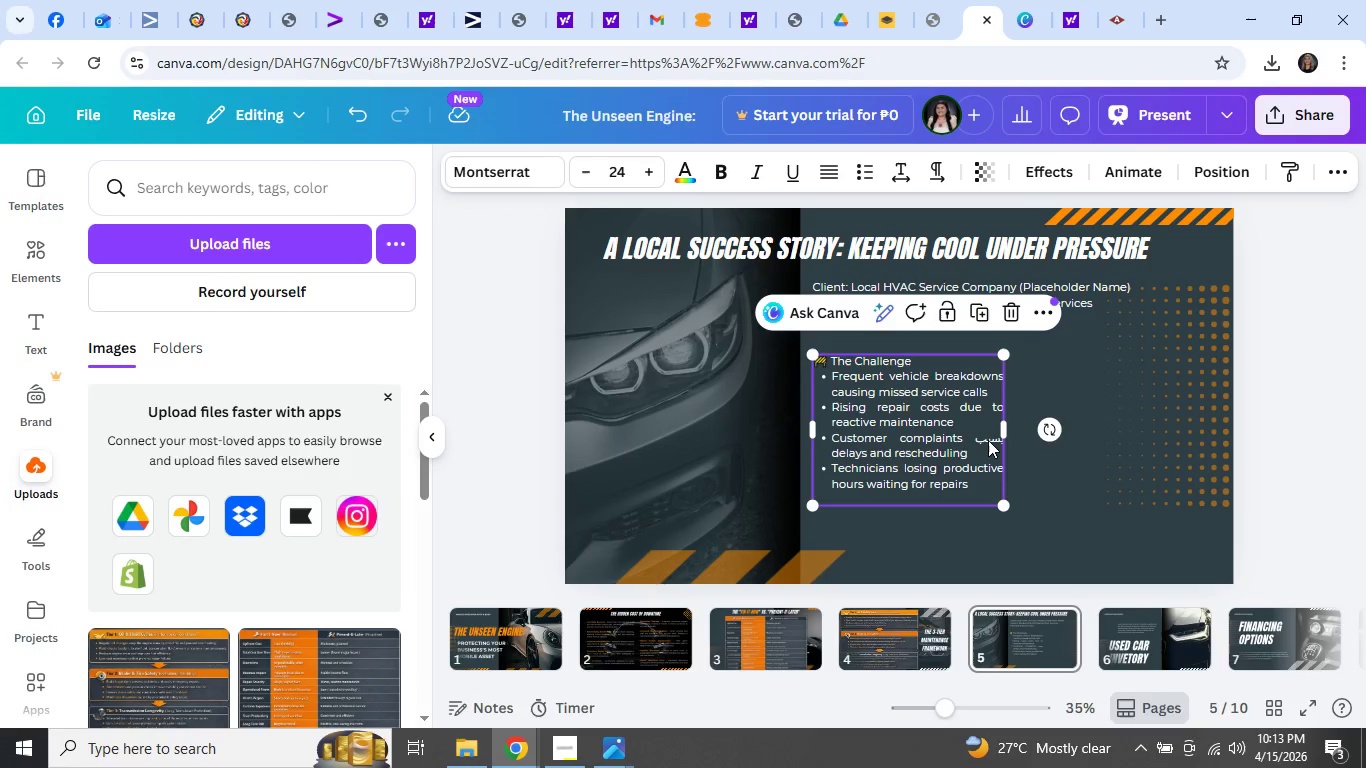 
double_click([988, 440])
 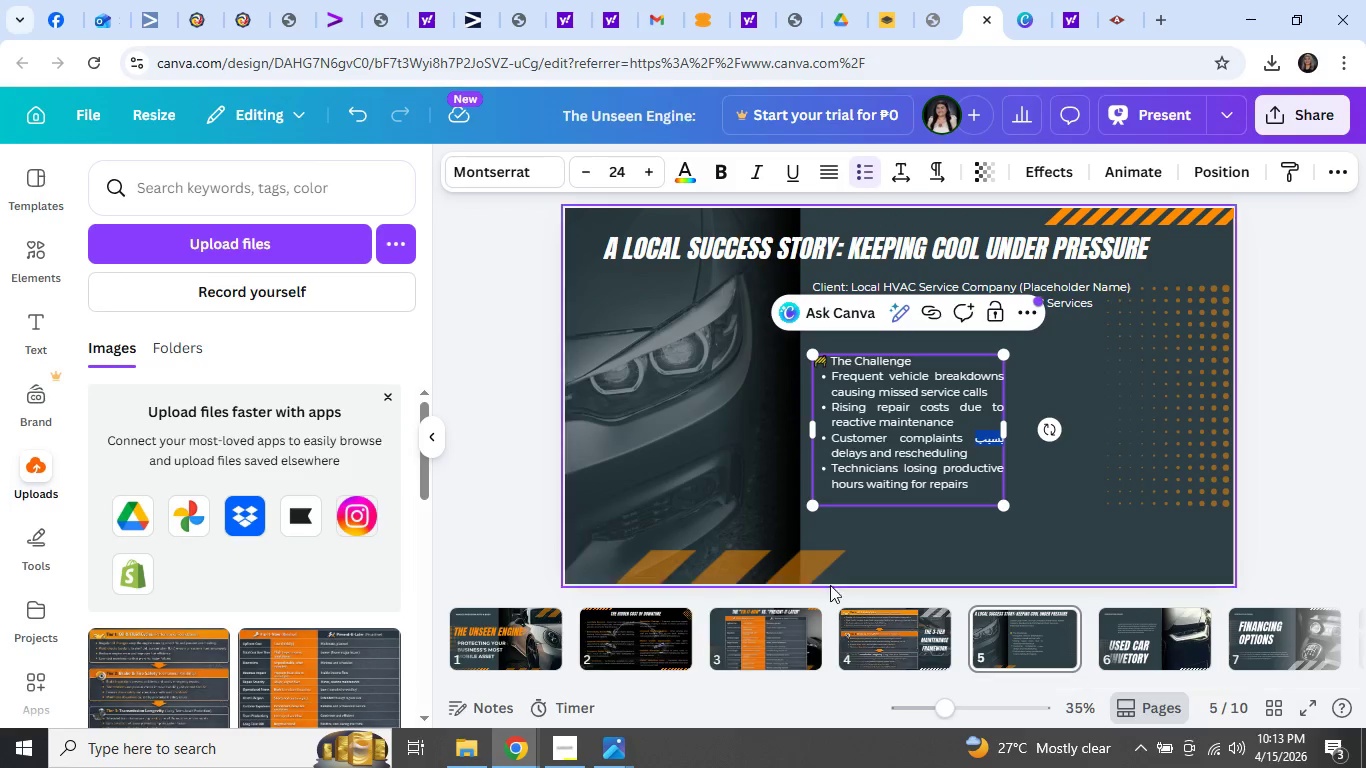 
wait(5.31)
 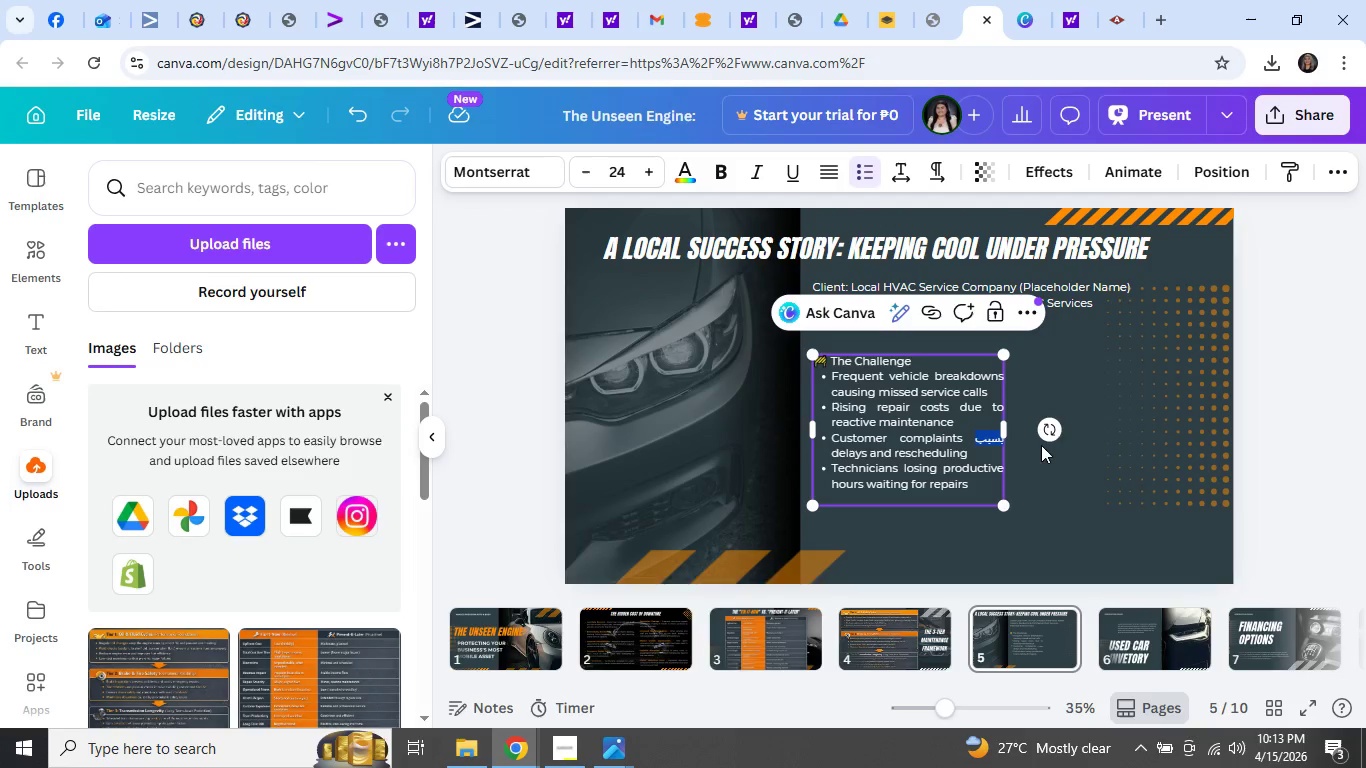 
left_click([530, 744])
 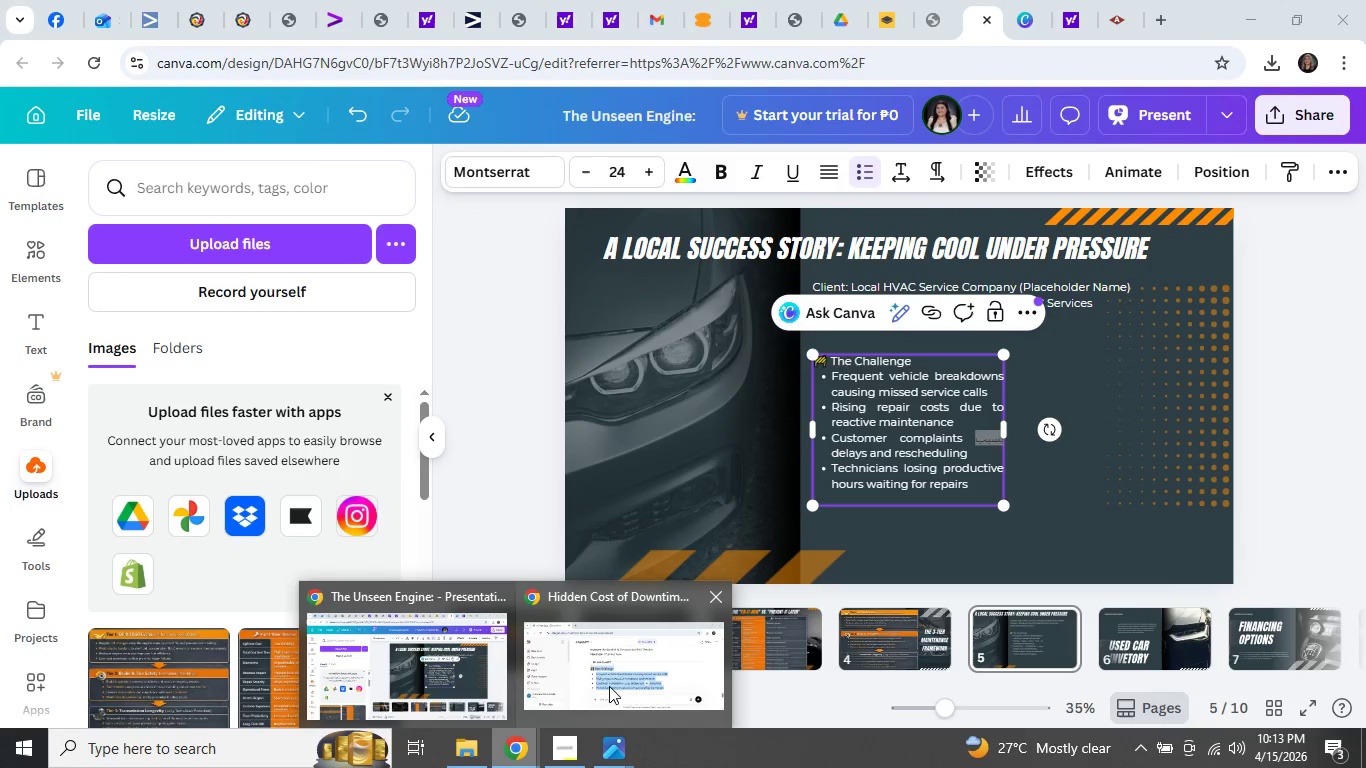 
left_click([622, 673])
 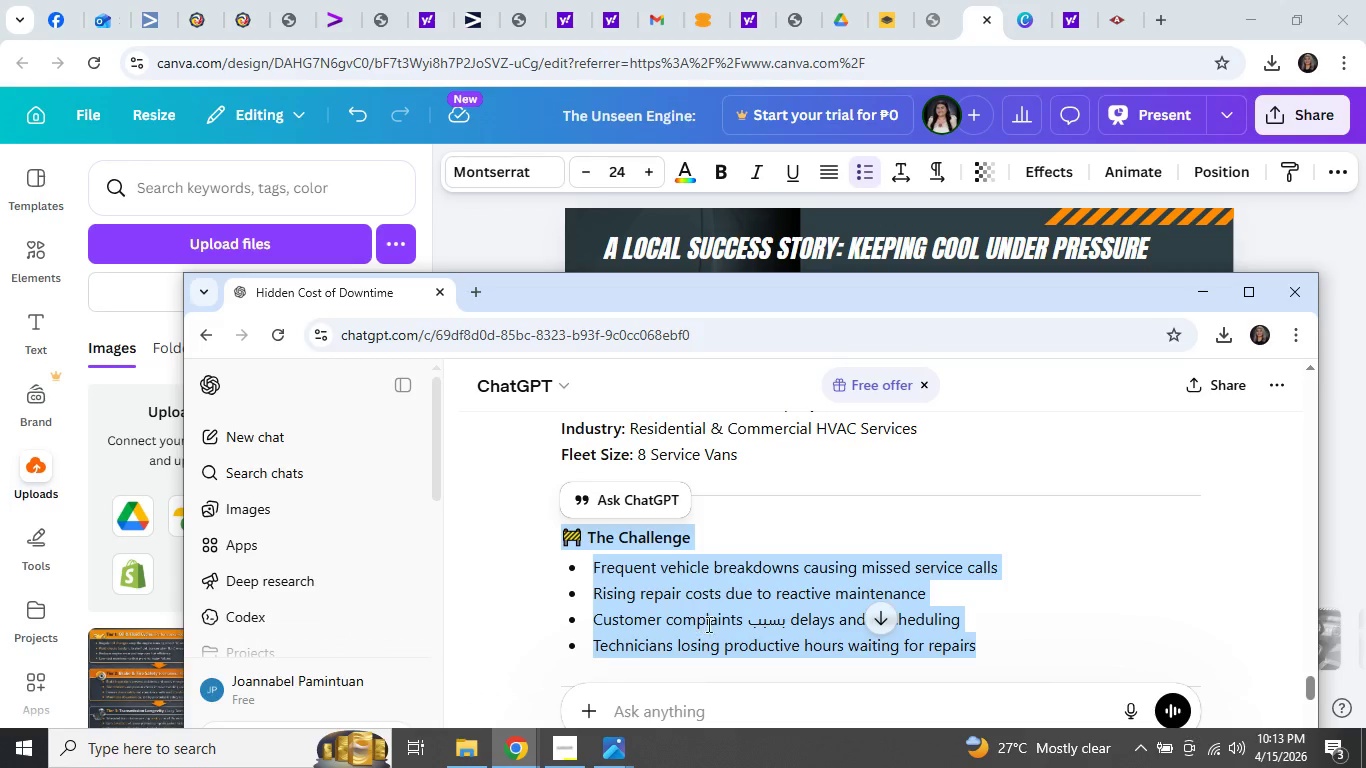 
scroll: coordinate [741, 600], scroll_direction: down, amount: 1.0
 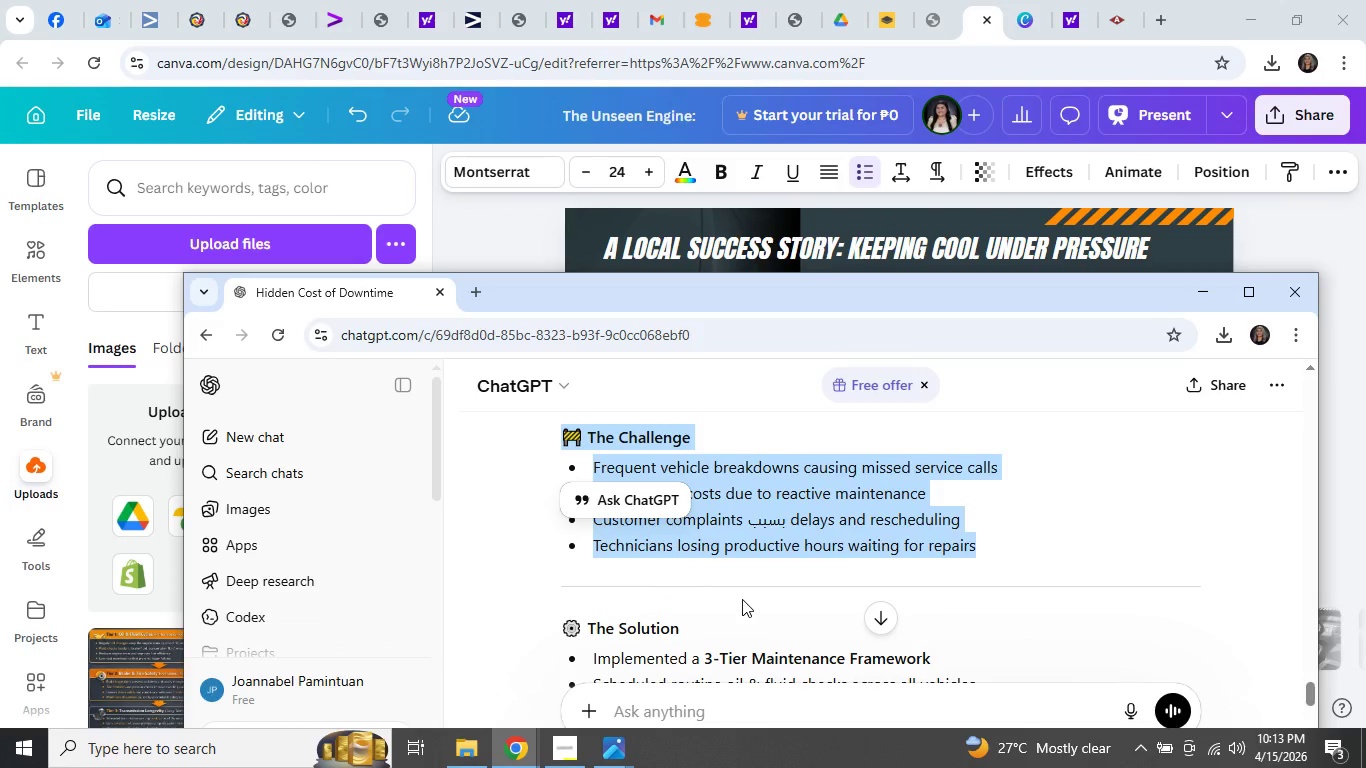 
scroll: coordinate [742, 599], scroll_direction: up, amount: 1.0
 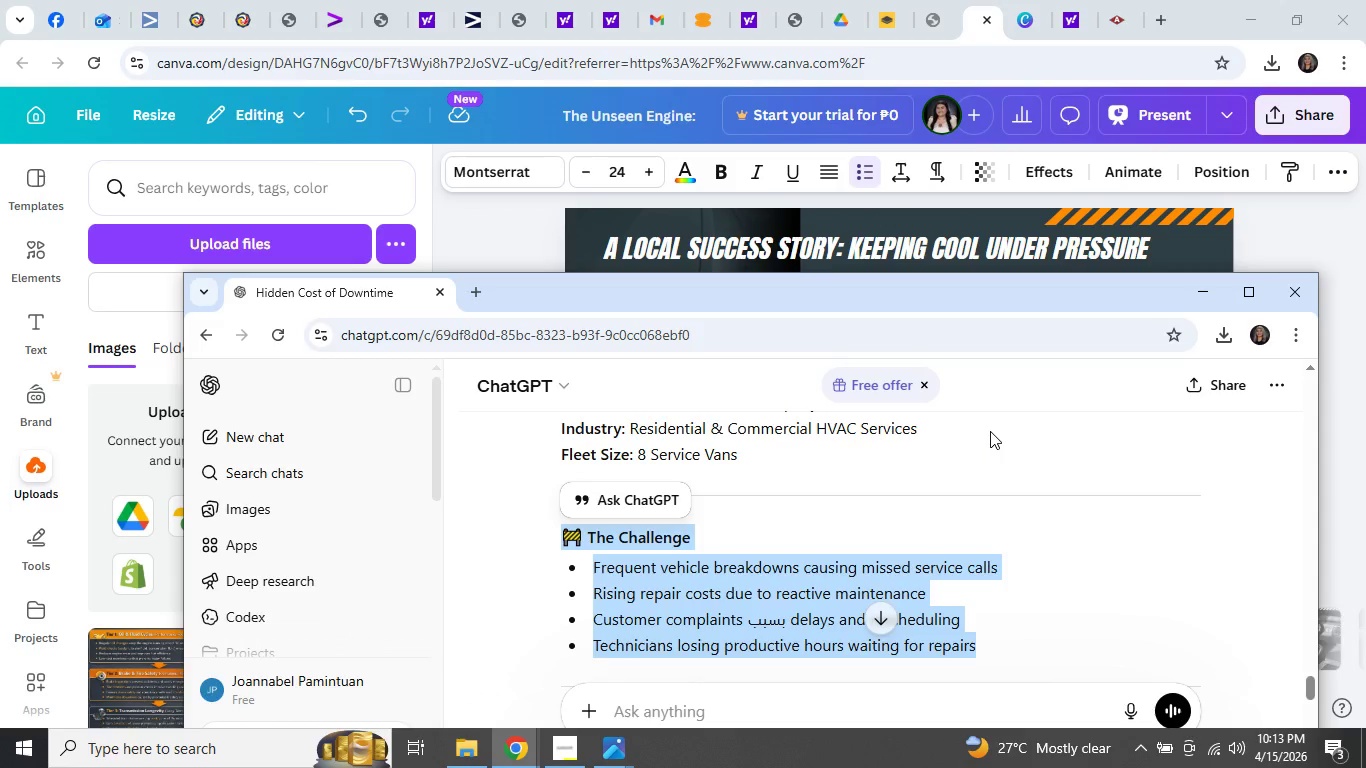 
left_click([1316, 222])
 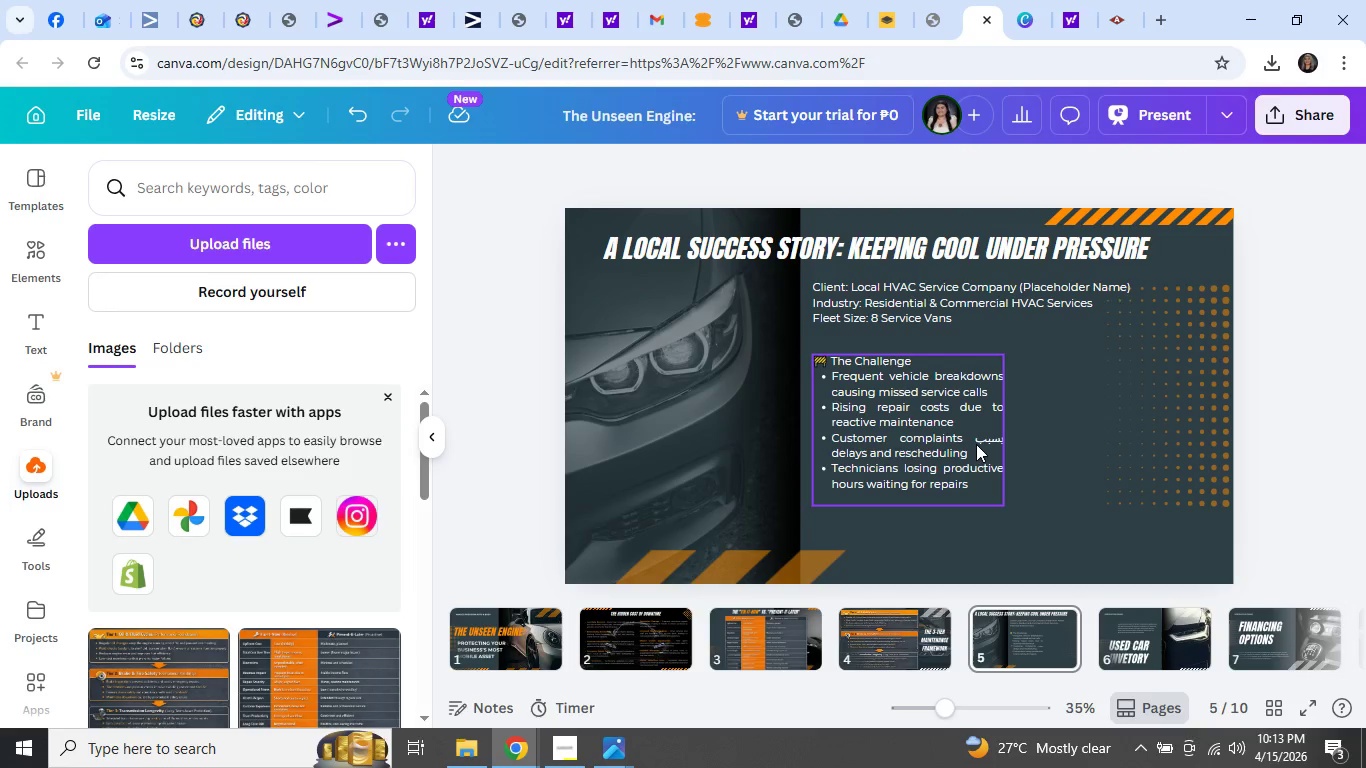 
double_click([978, 441])
 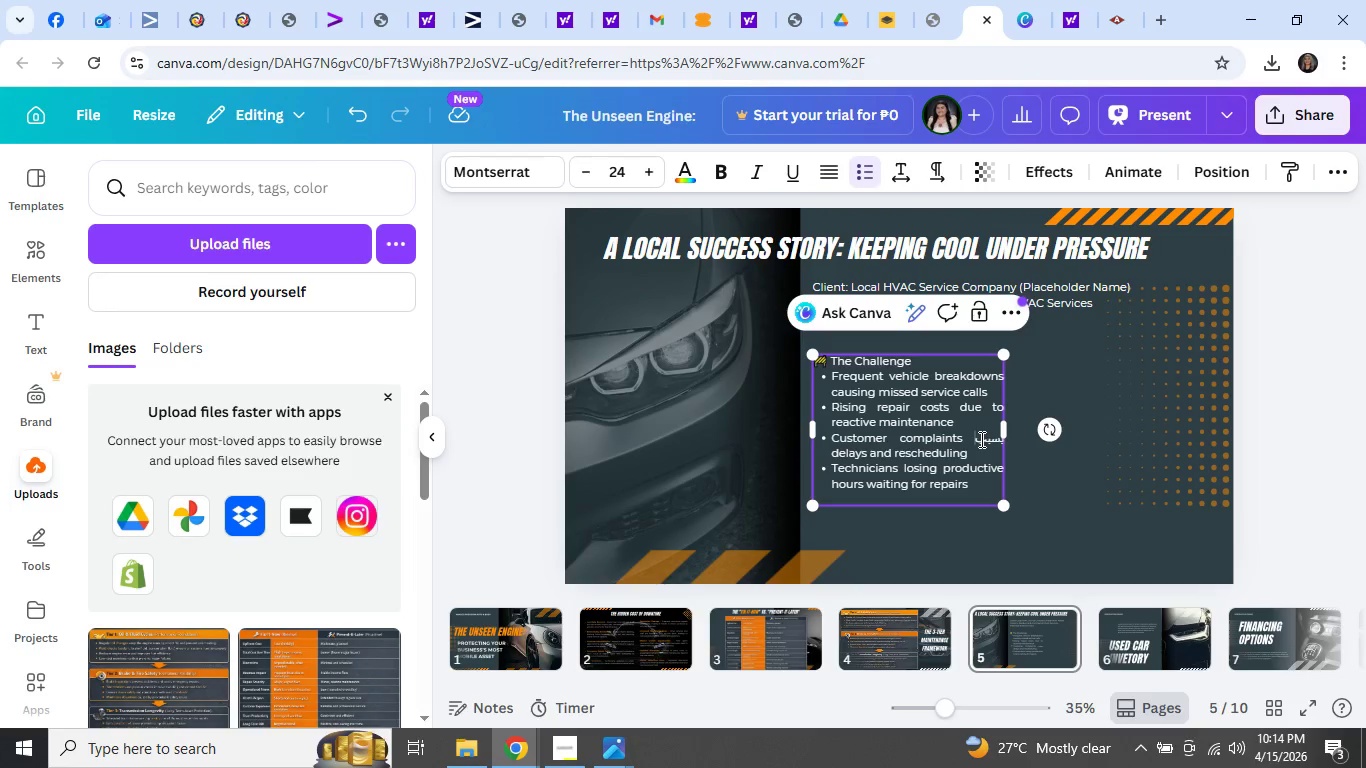 
double_click([980, 439])
 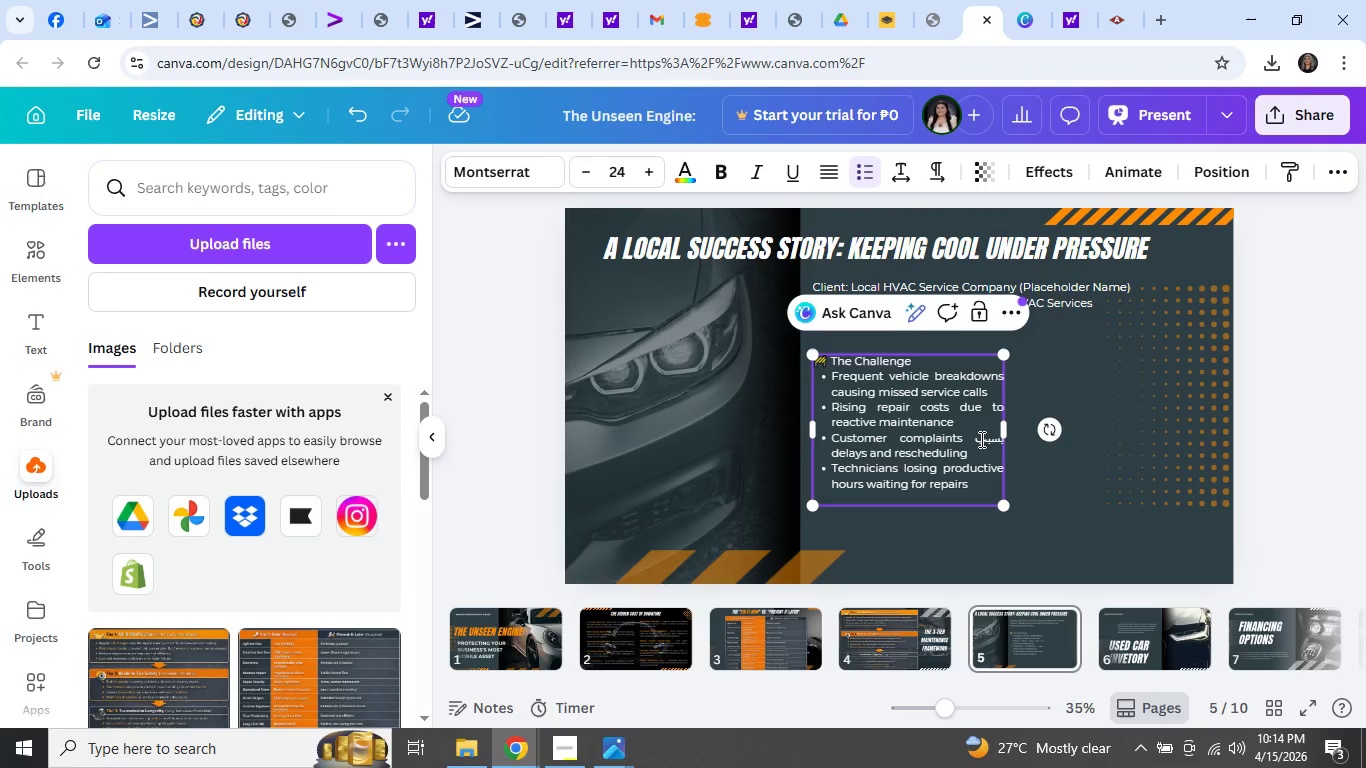 
left_click_drag(start_coordinate=[980, 439], to_coordinate=[996, 437])
 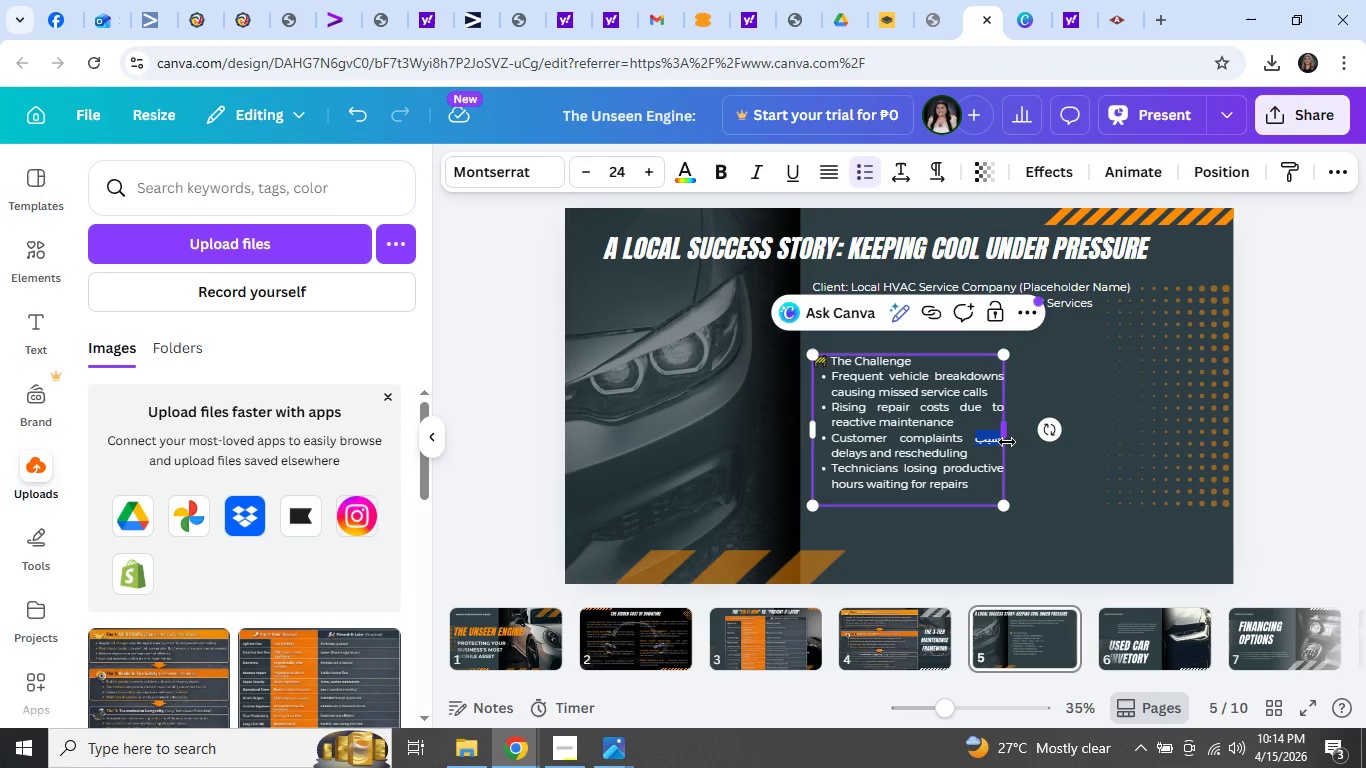 
key(Backspace)
 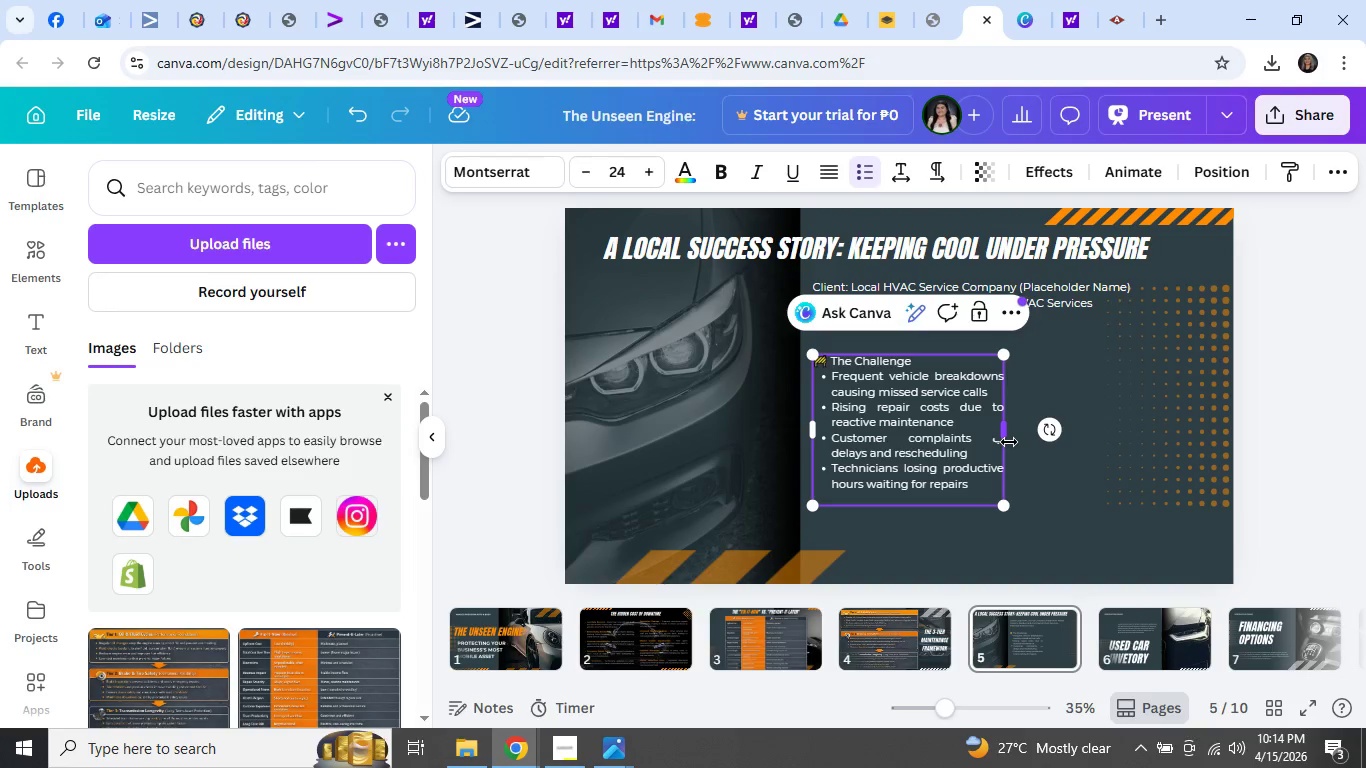 
key(Backspace)
 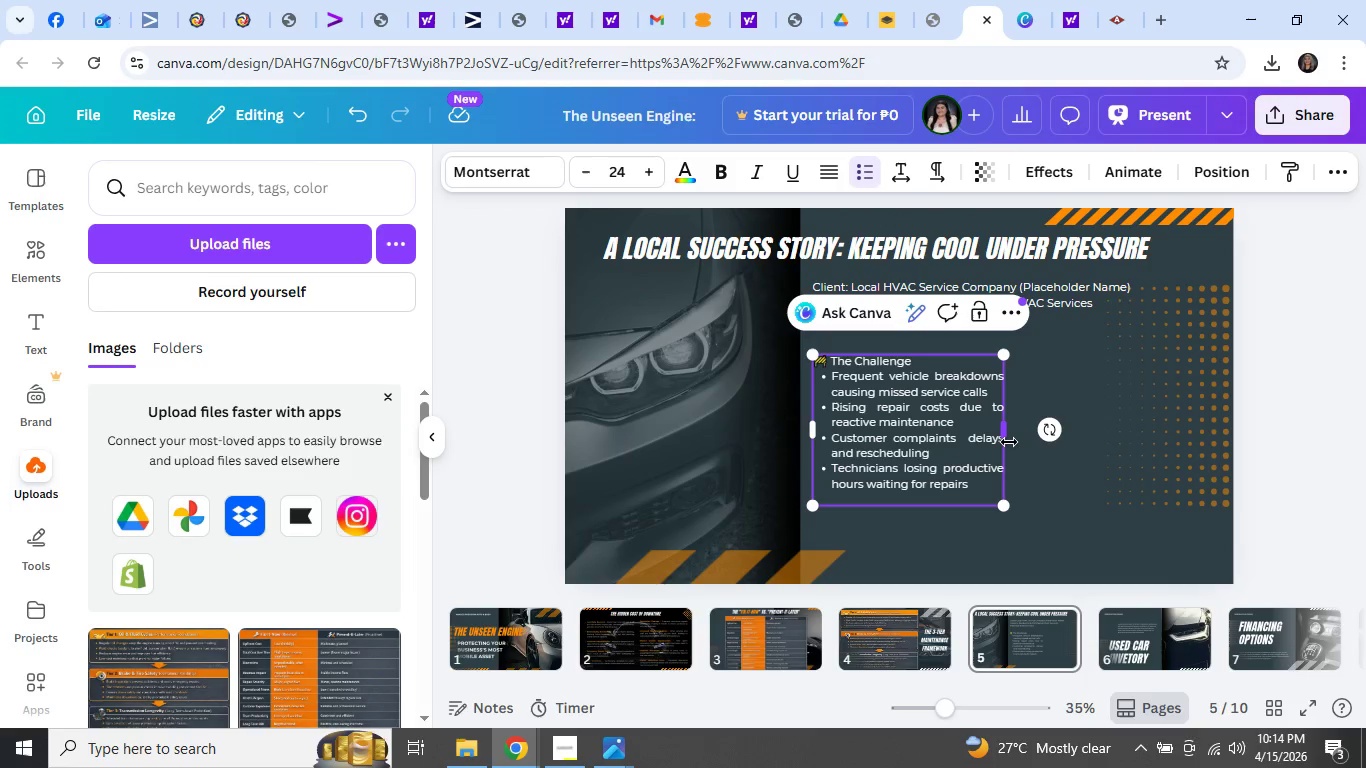 
key(Backspace)
 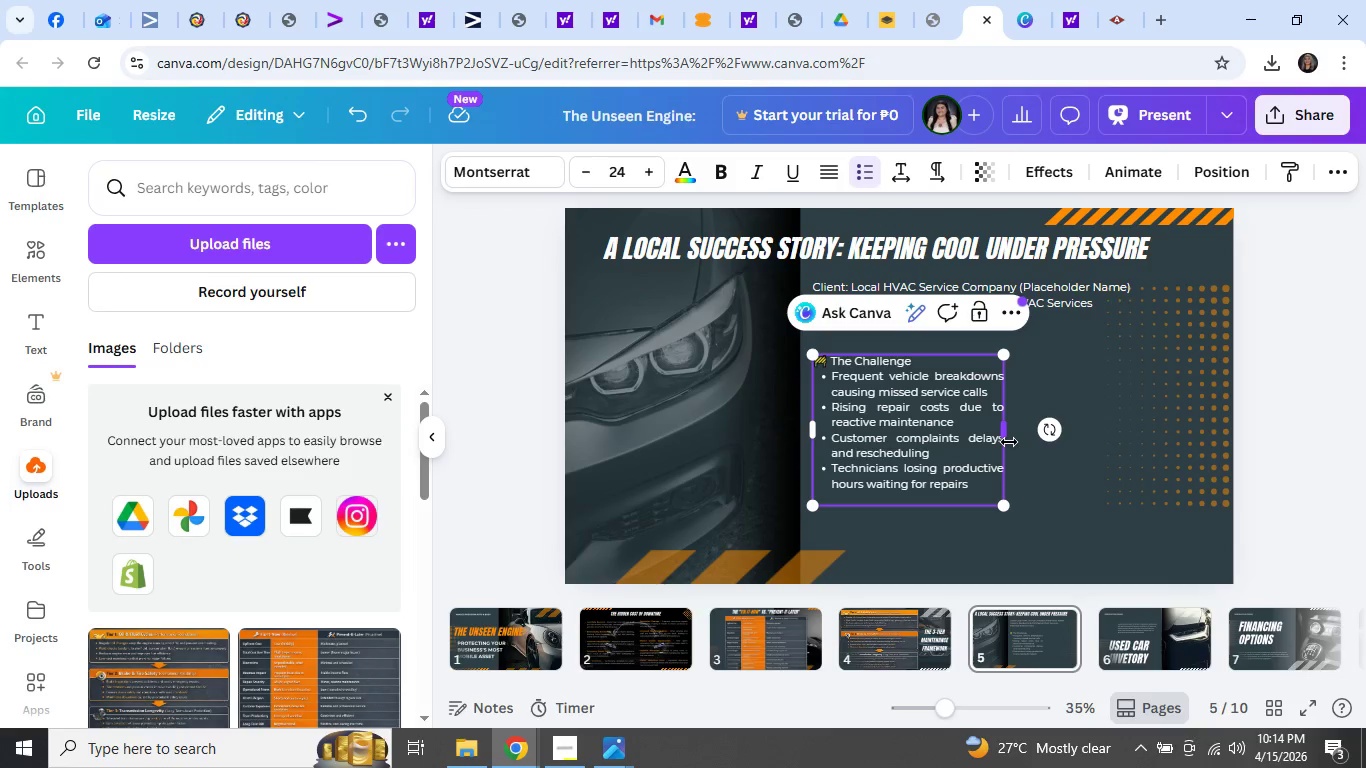 
key(ArrowRight)
 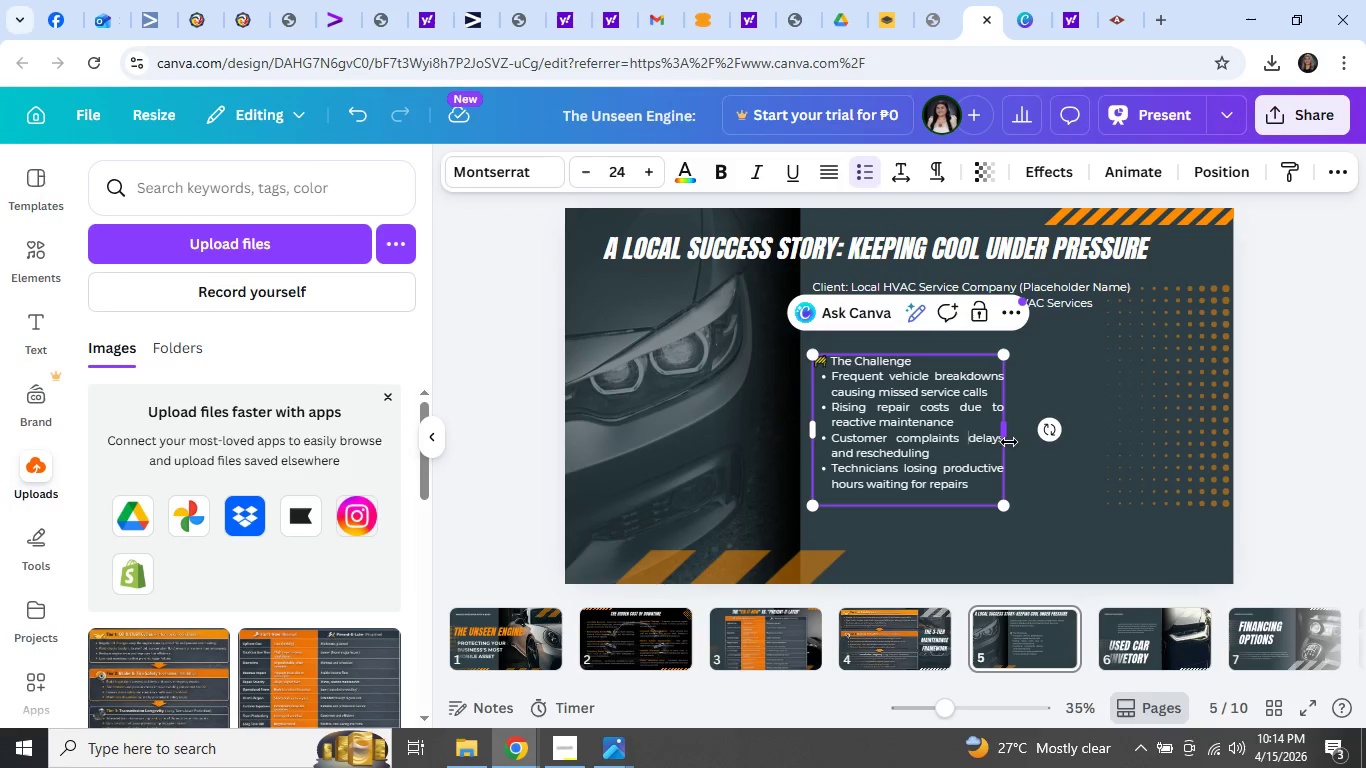 
key(Backspace)
 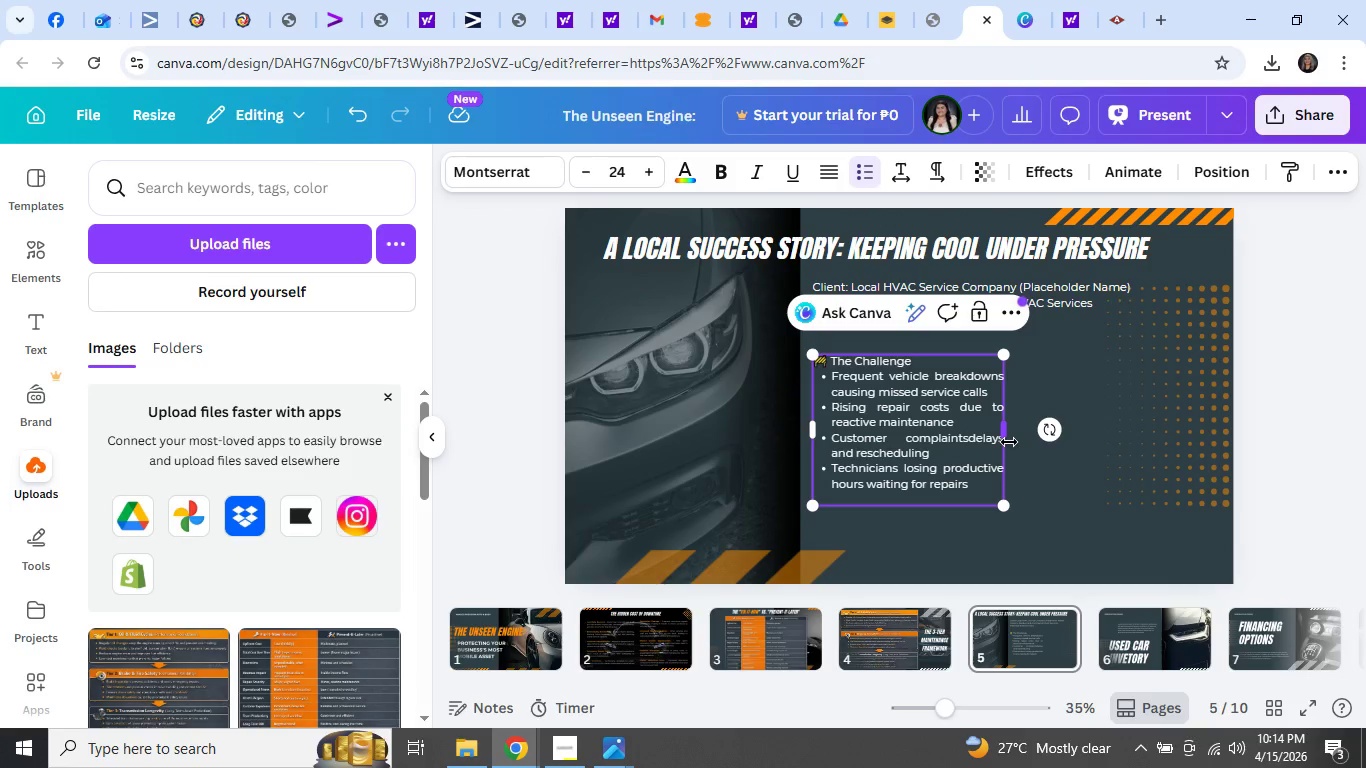 
key(Space)
 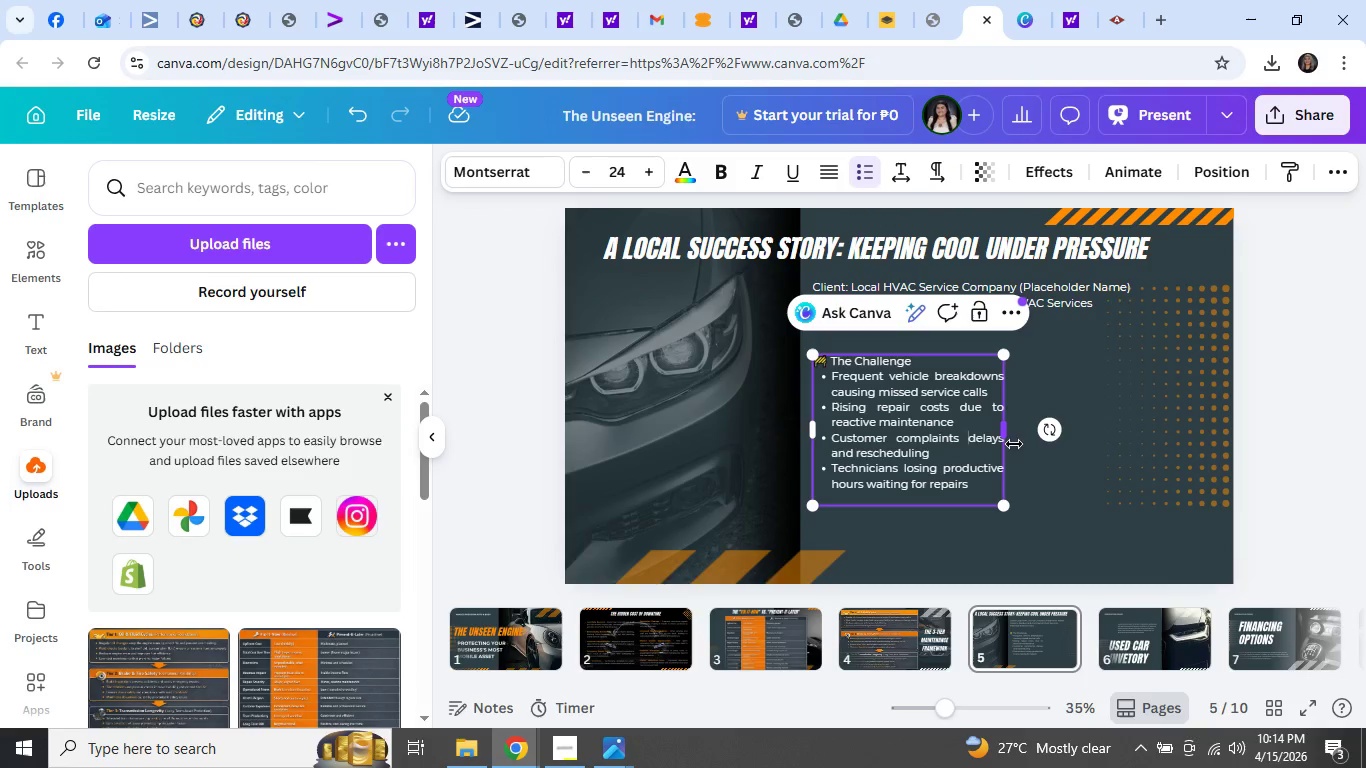 
scroll: coordinate [1089, 474], scroll_direction: down, amount: 1.0
 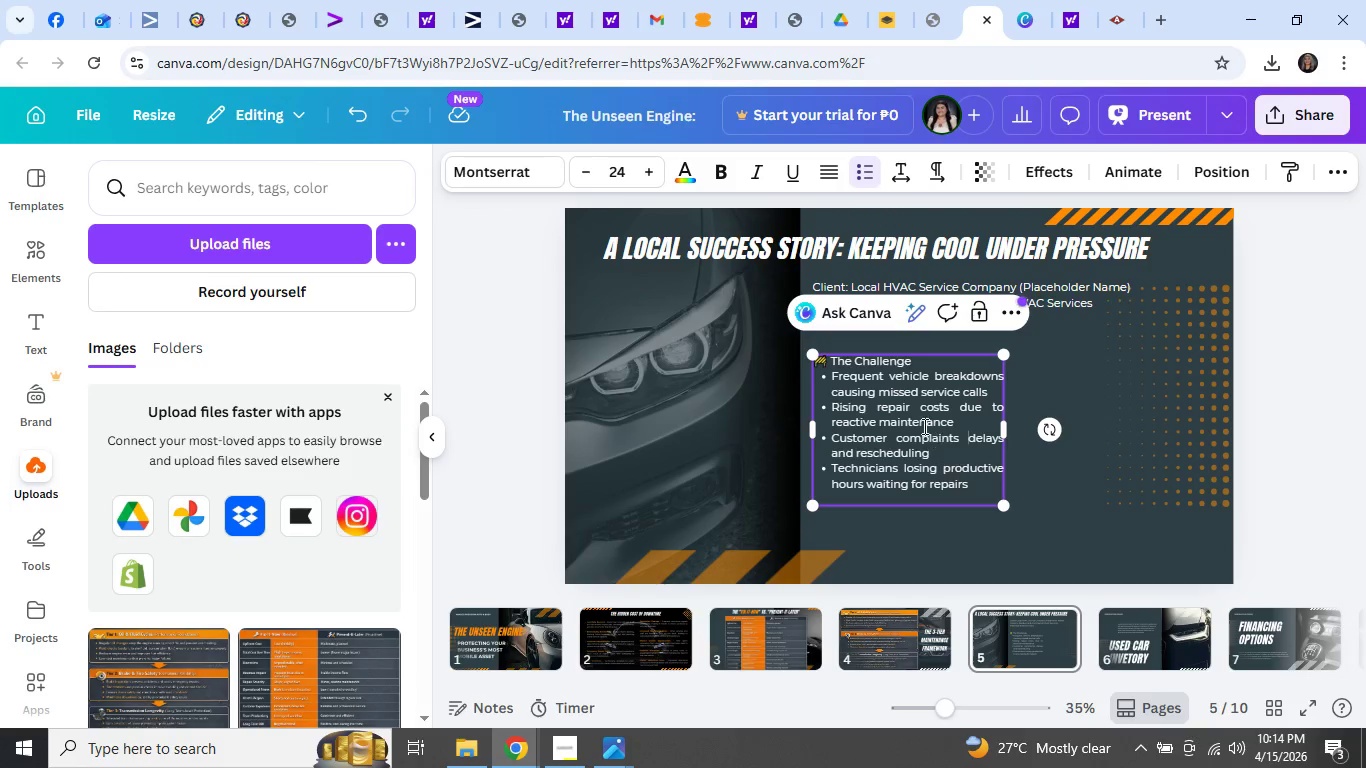 
double_click([921, 426])
 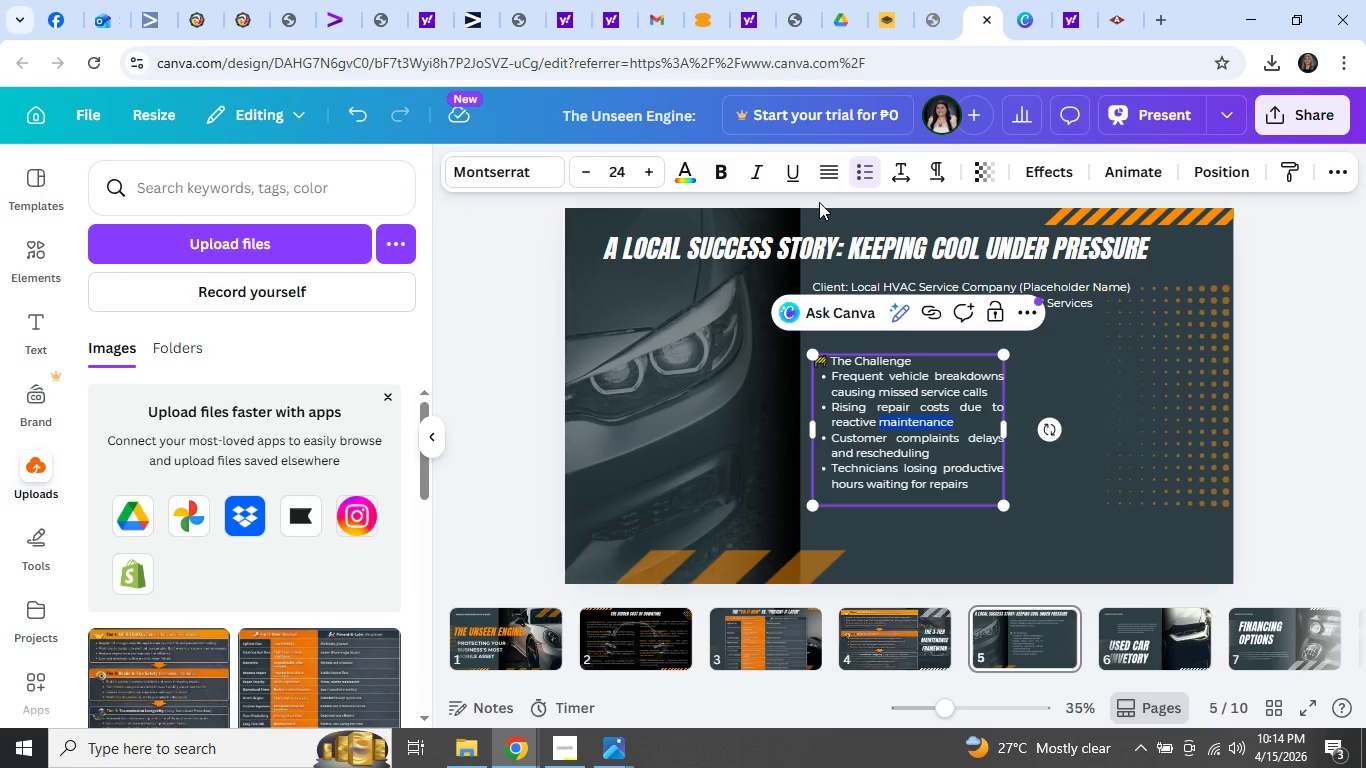 
left_click([823, 170])
 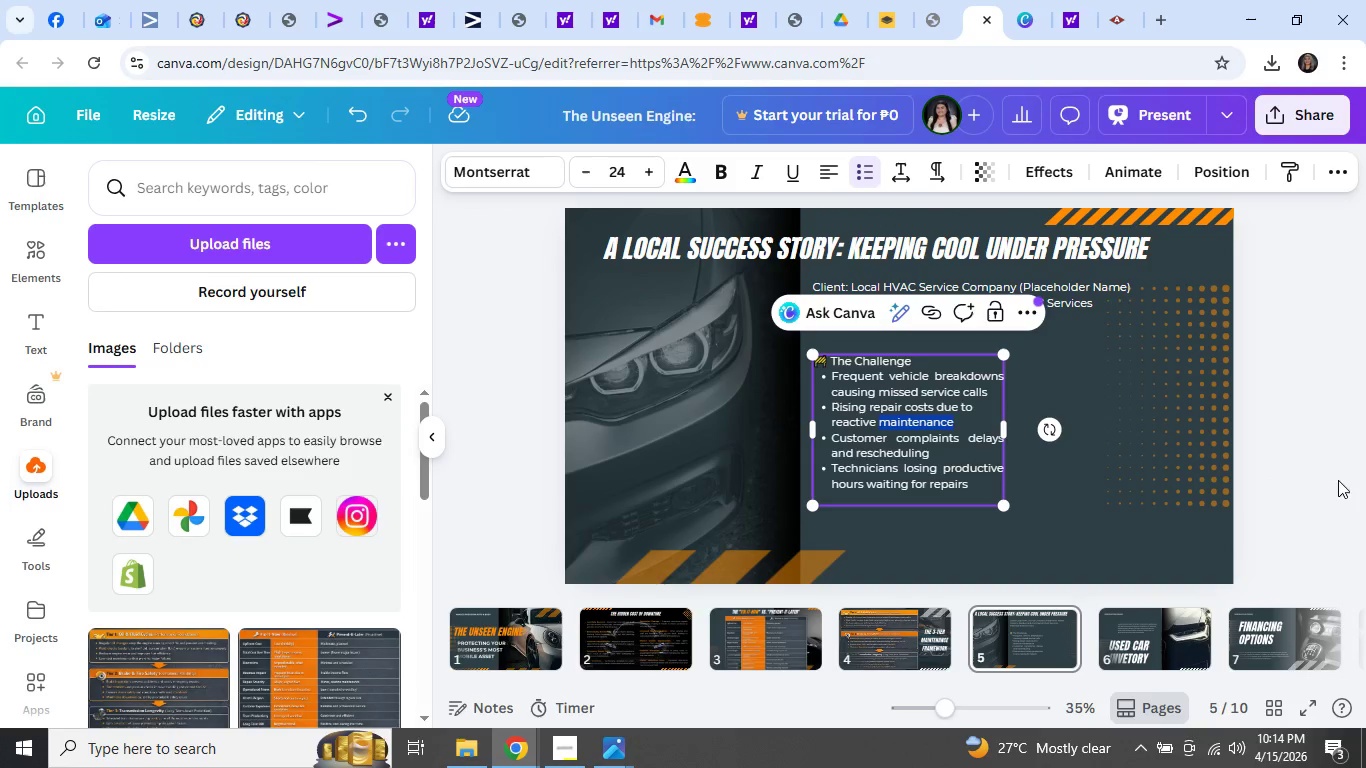 
left_click([1299, 428])
 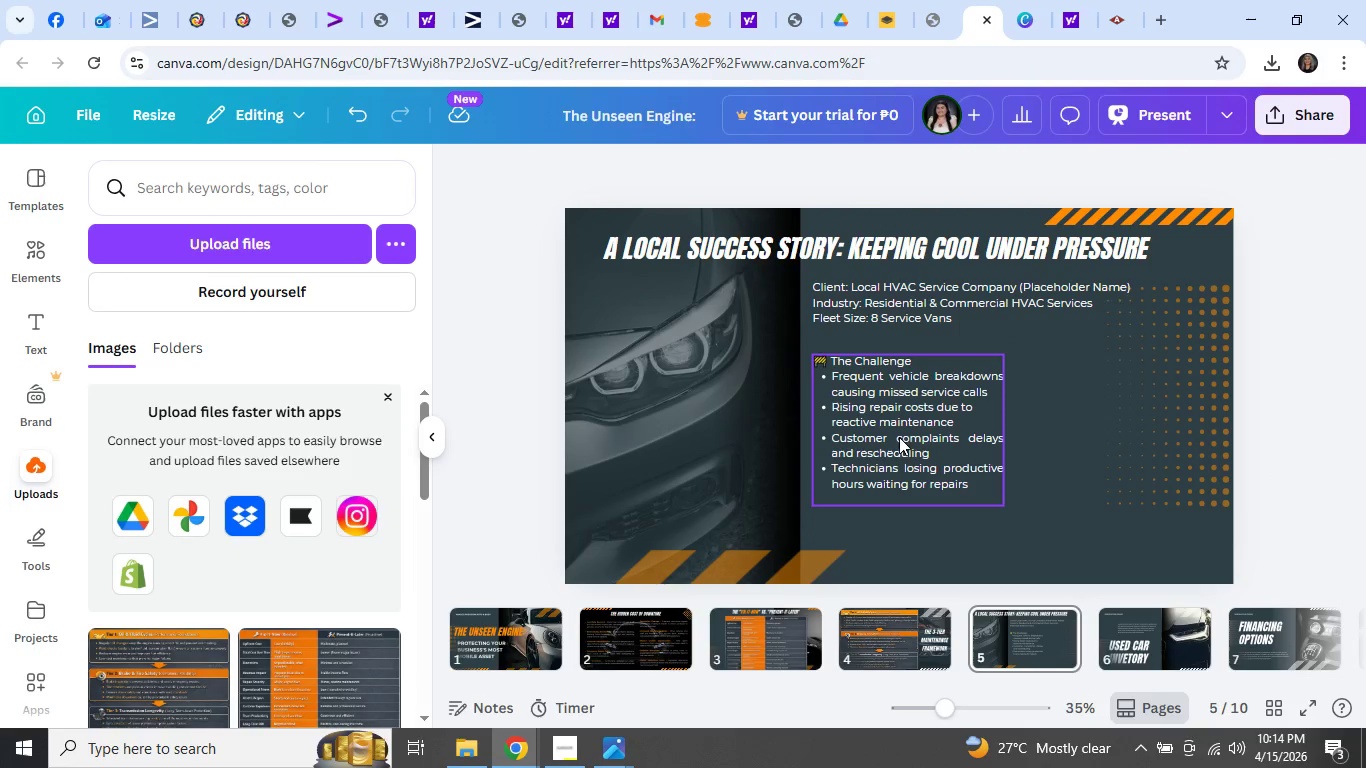 
left_click([897, 440])
 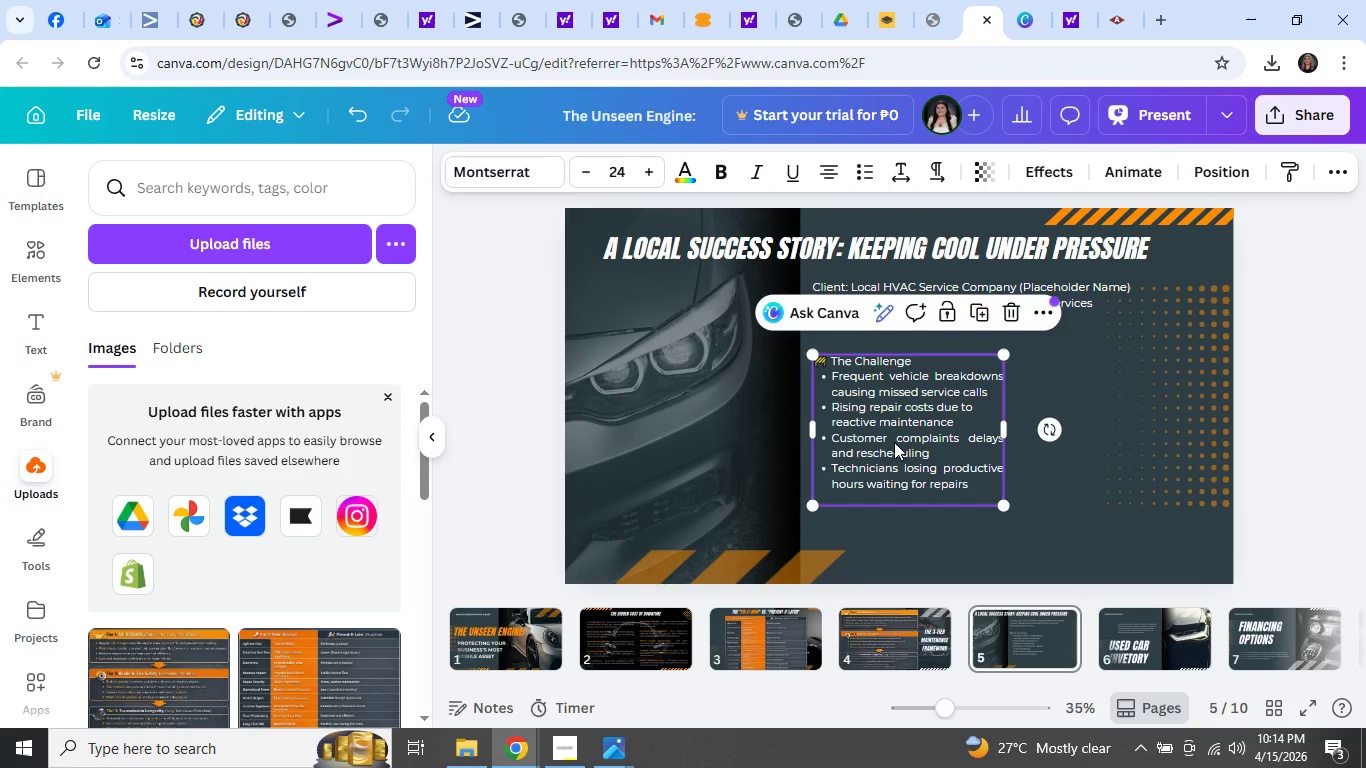 
double_click([894, 442])
 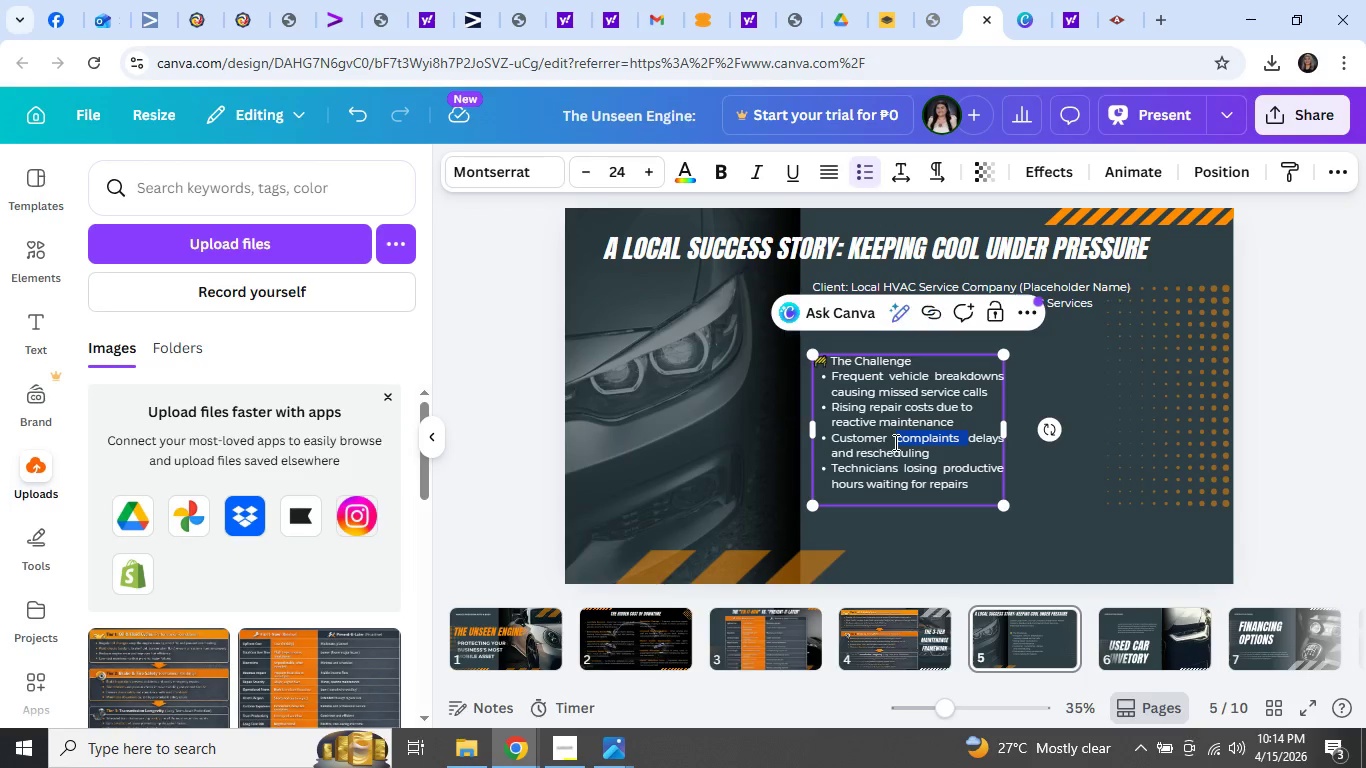 
triple_click([894, 442])
 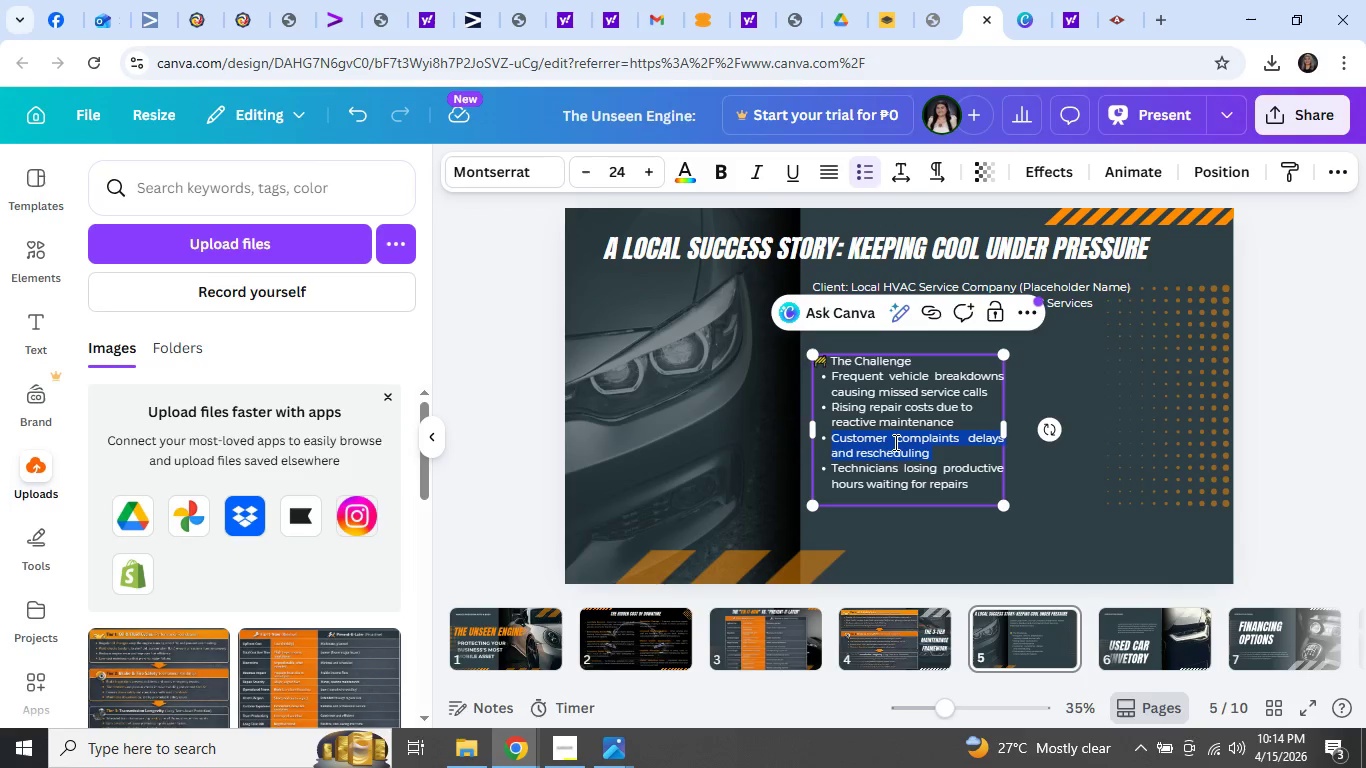 
triple_click([894, 442])
 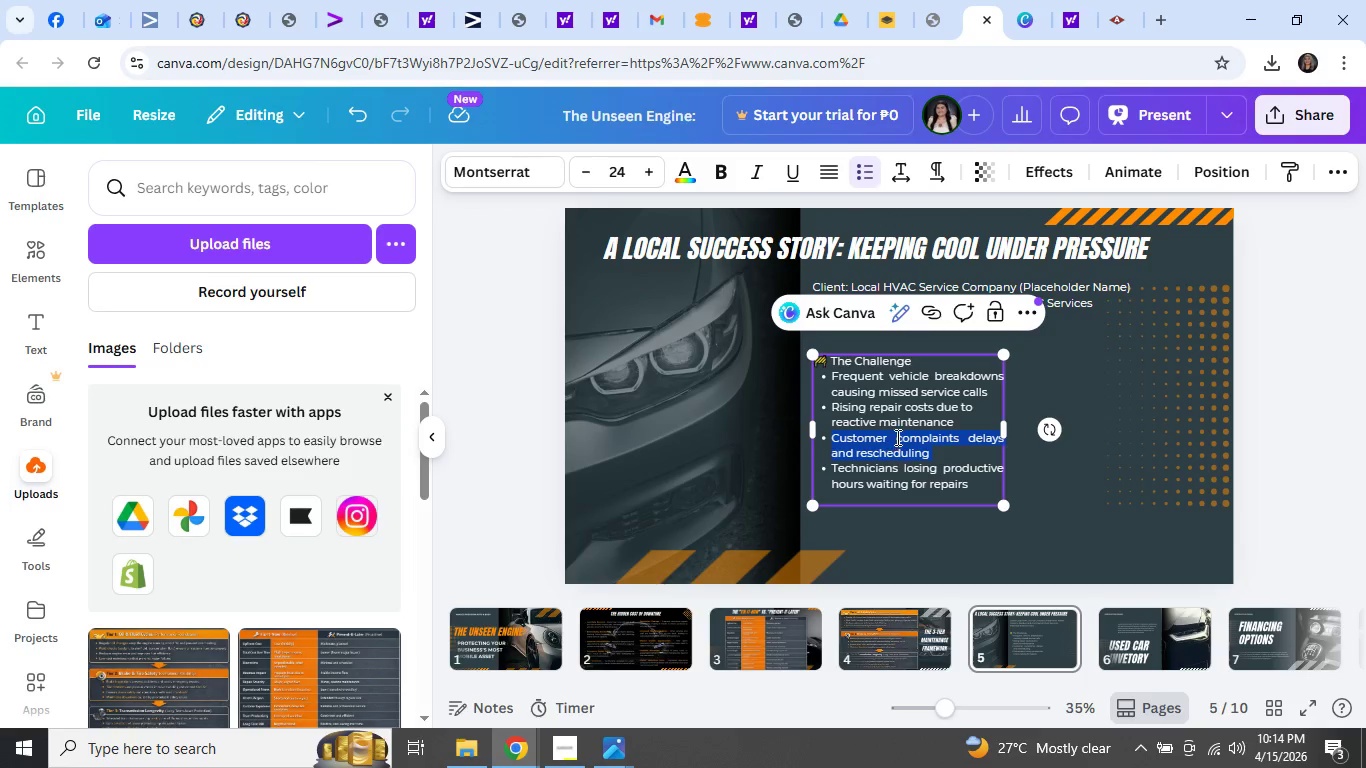 
left_click([896, 437])
 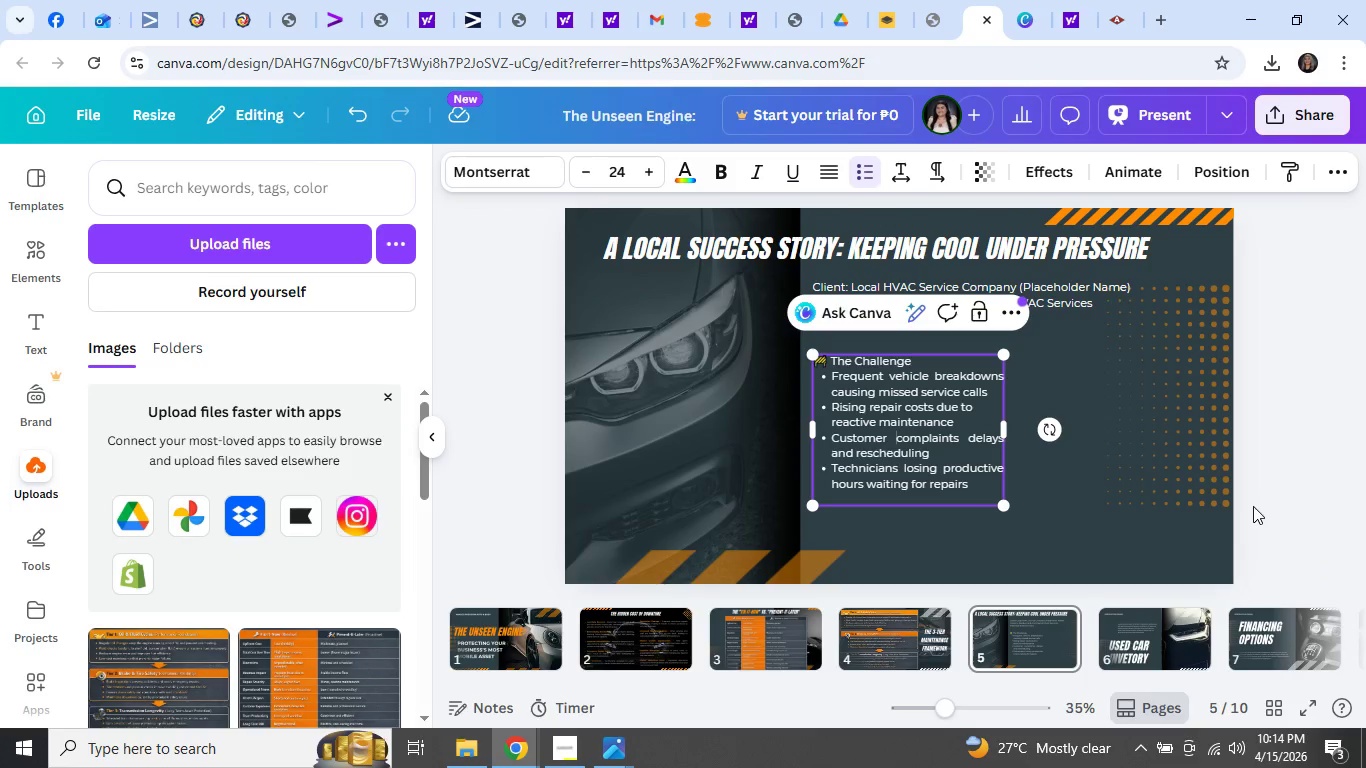 
key(Backspace)
 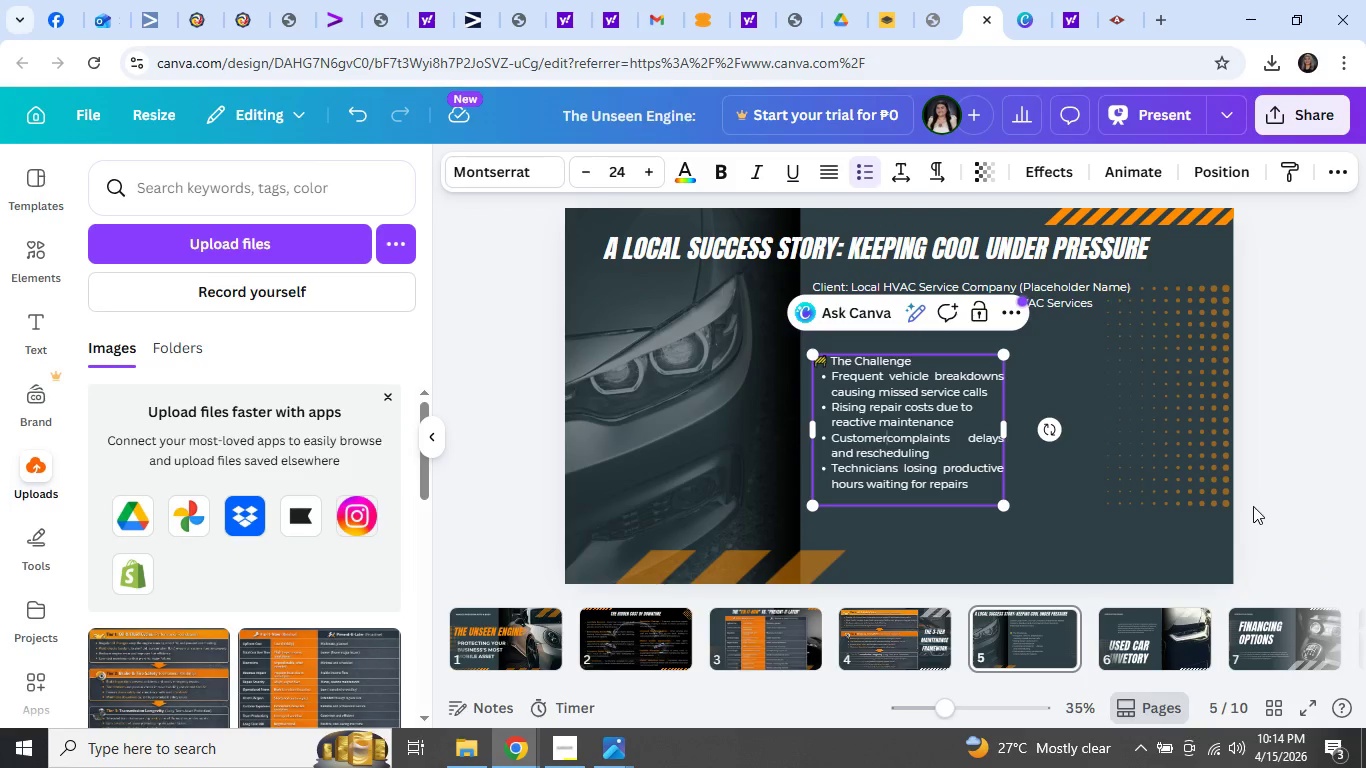 
key(Space)
 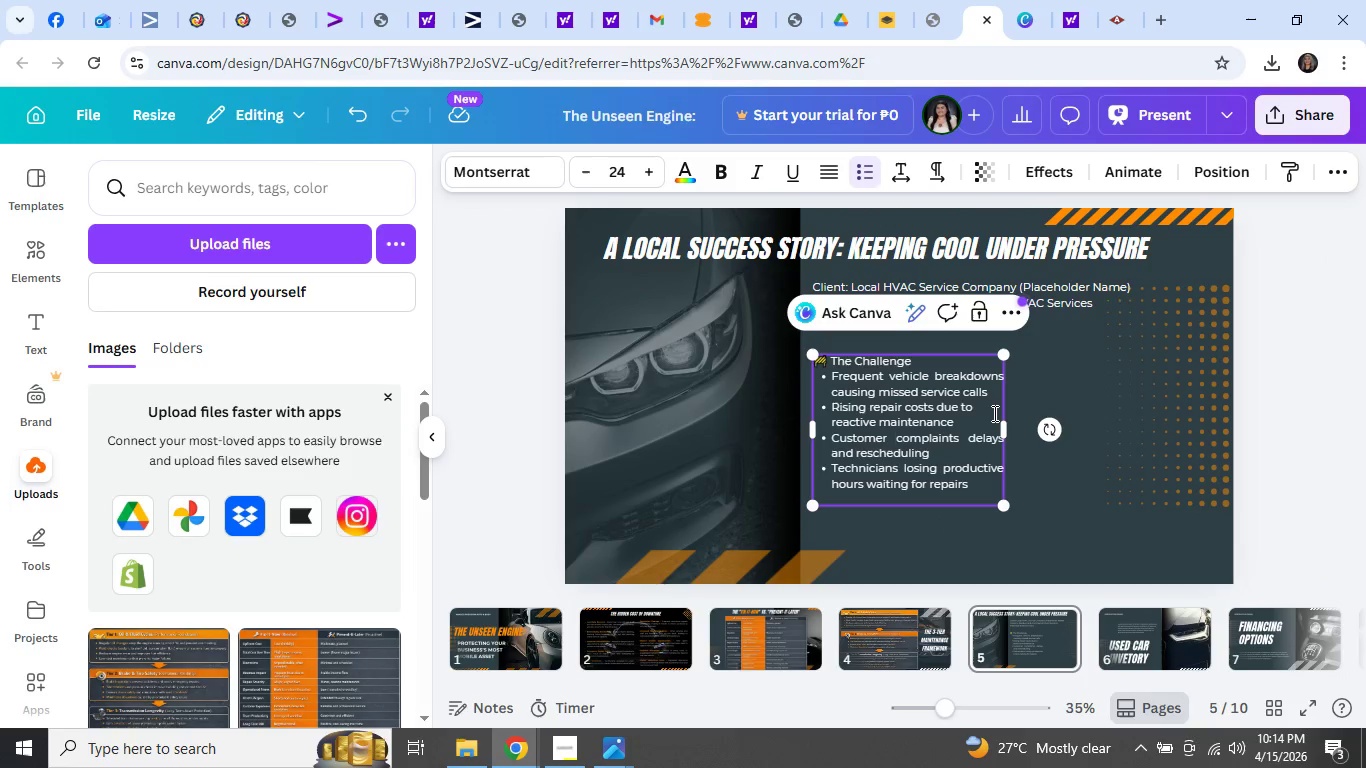 
left_click_drag(start_coordinate=[1005, 421], to_coordinate=[1004, 403])
 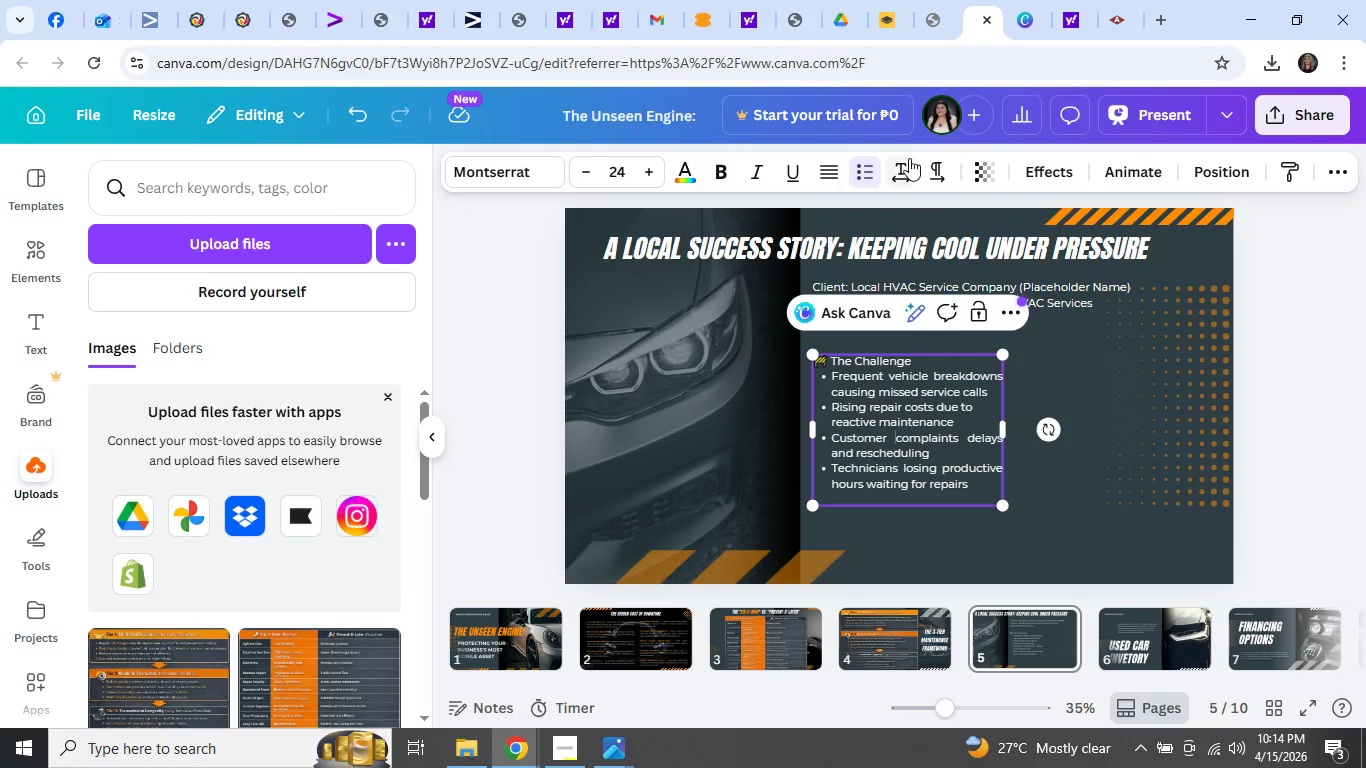 
left_click([908, 158])
 